 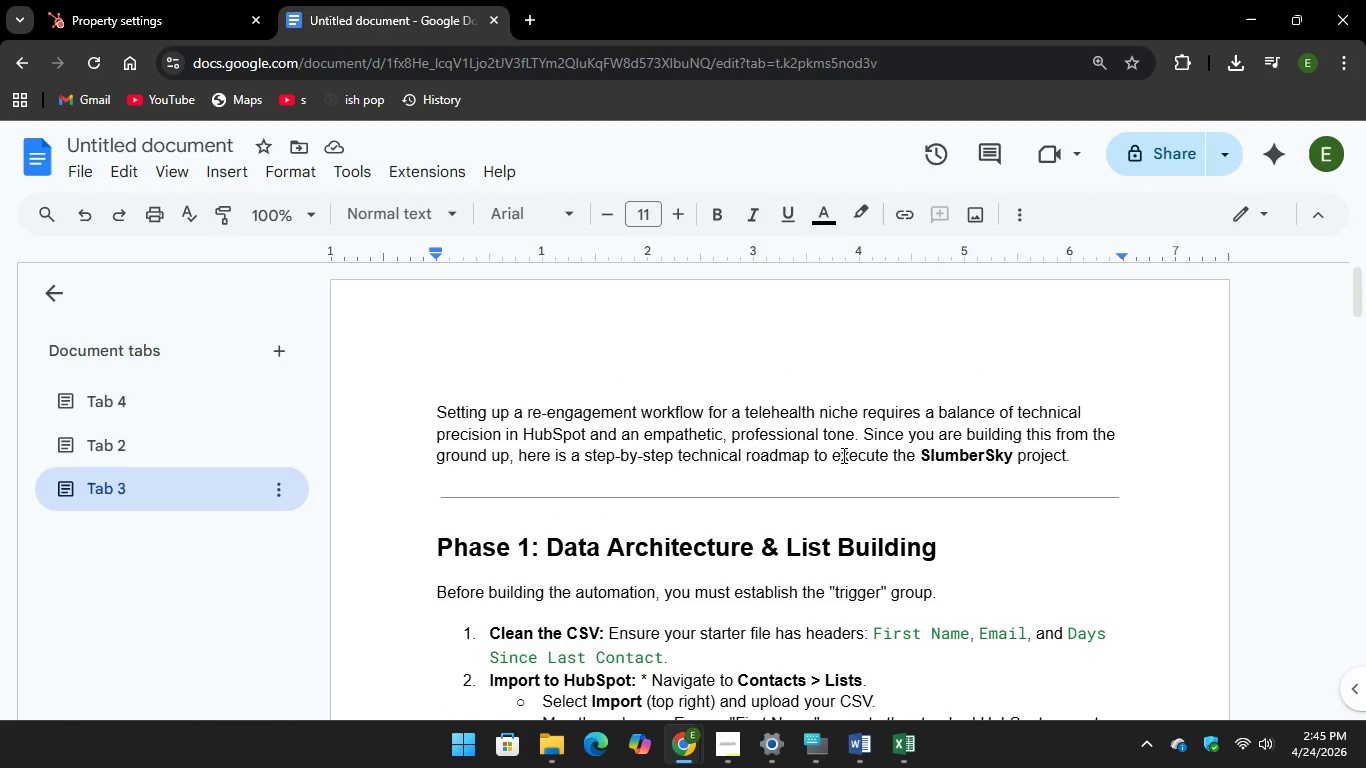 
scroll: coordinate [841, 462], scroll_direction: down, amount: 2.0
 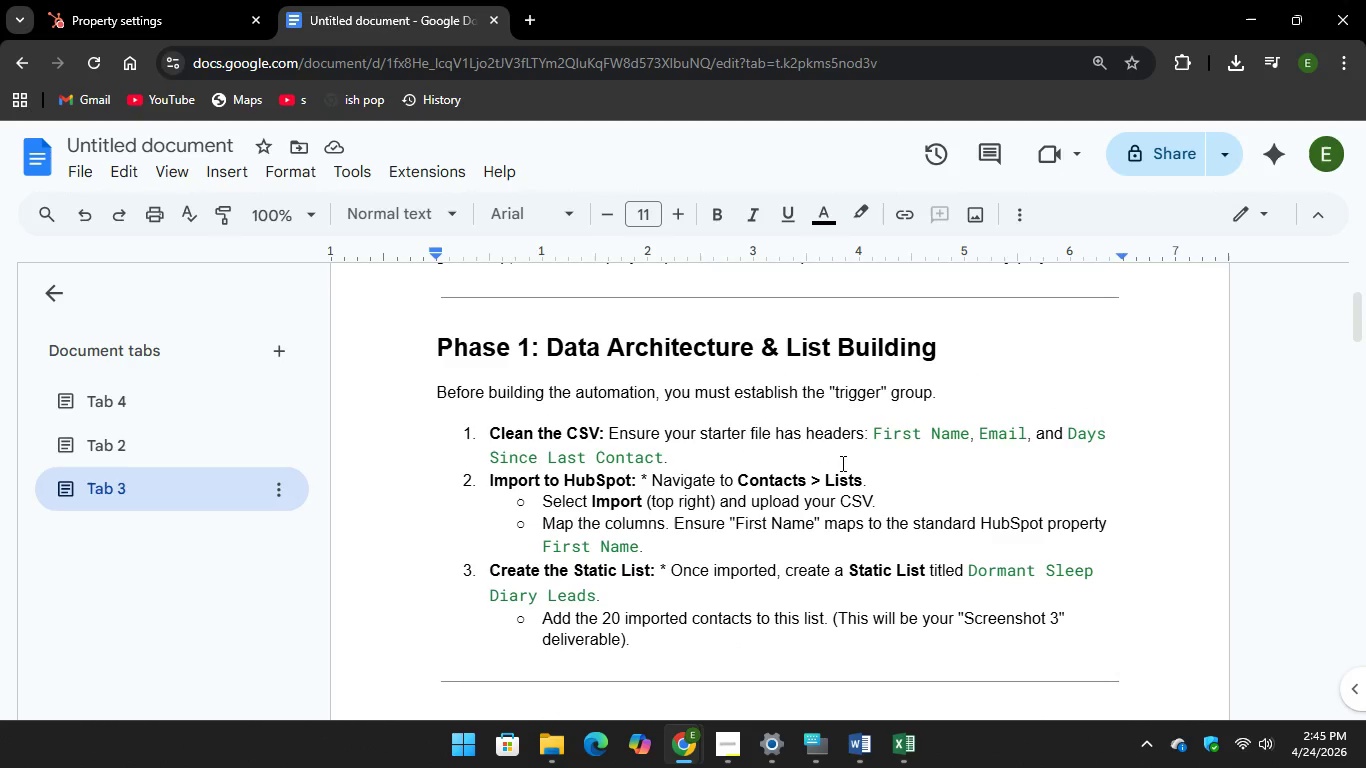 
wait(13.52)
 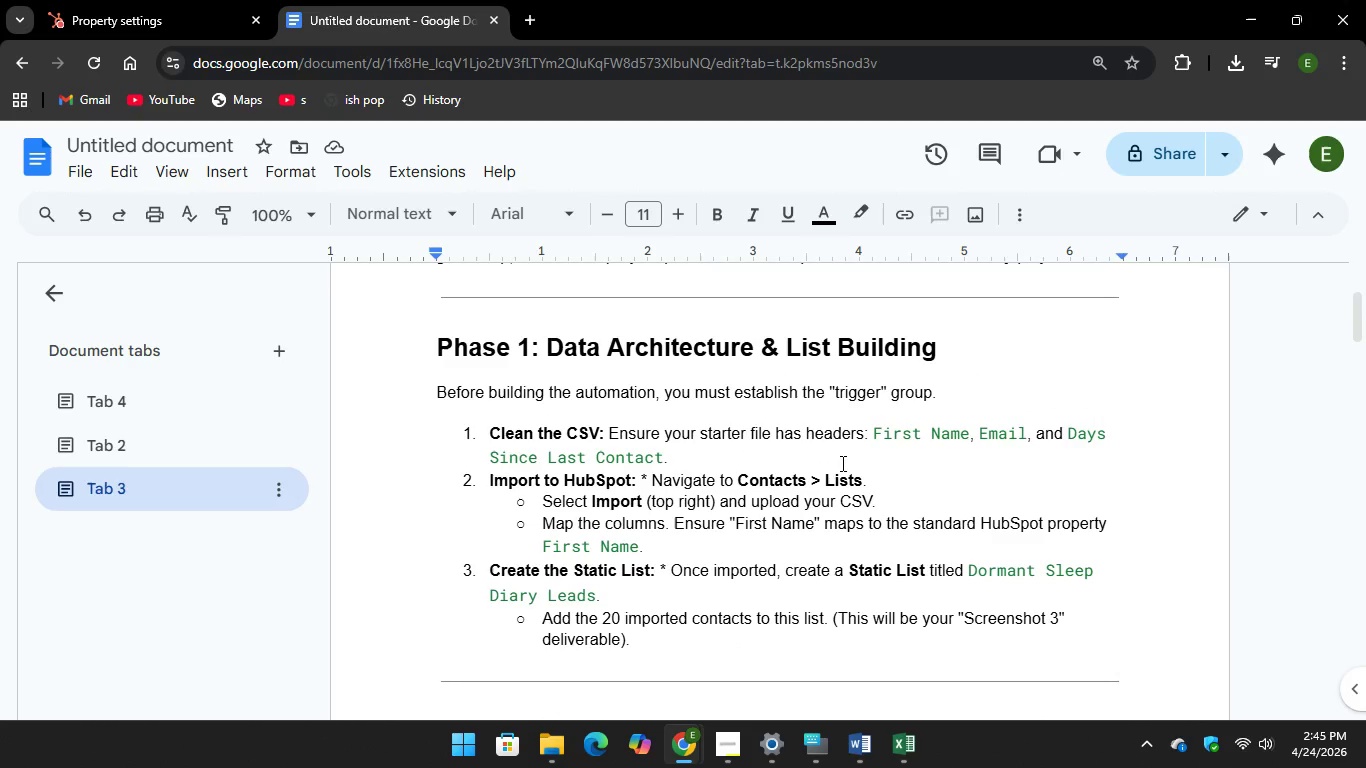 
scroll: coordinate [908, 616], scroll_direction: down, amount: 2.0
 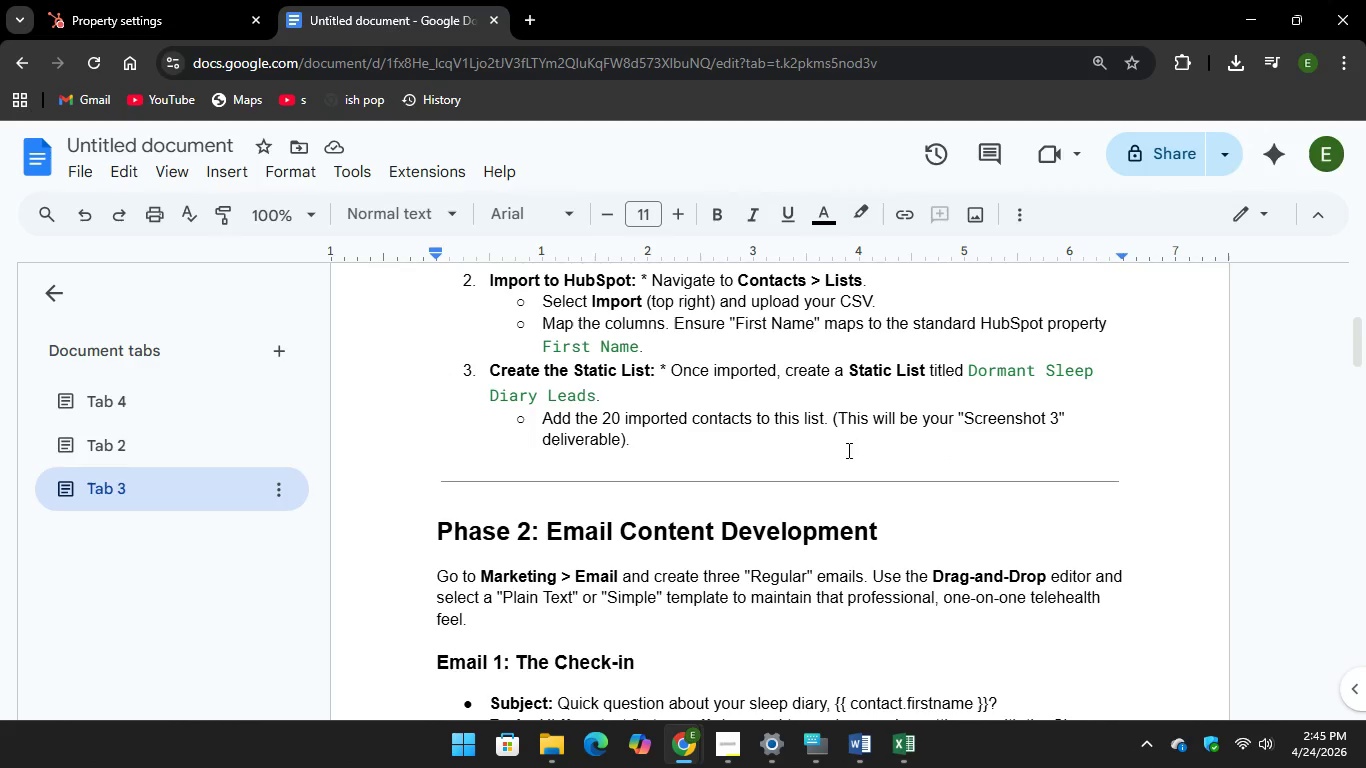 
scroll: coordinate [808, 440], scroll_direction: up, amount: 1.0
 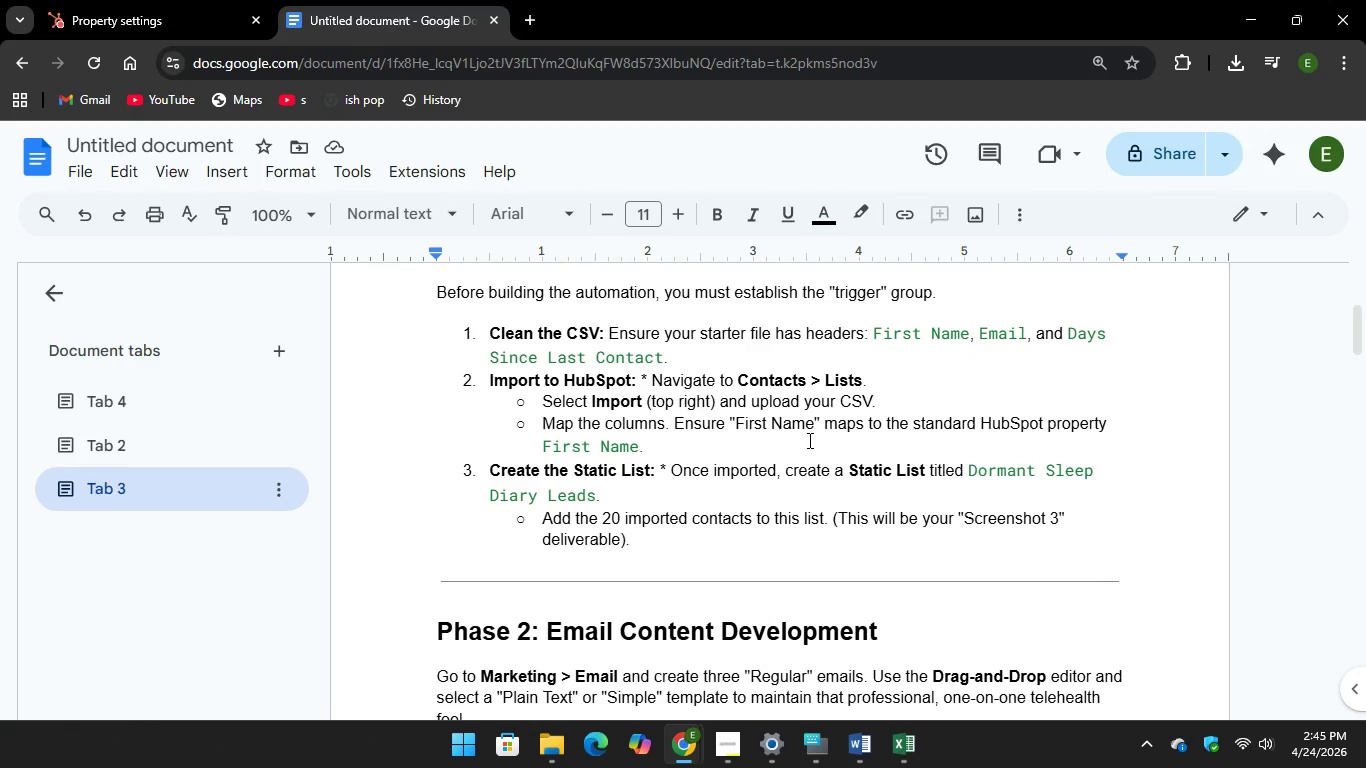 
wait(11.79)
 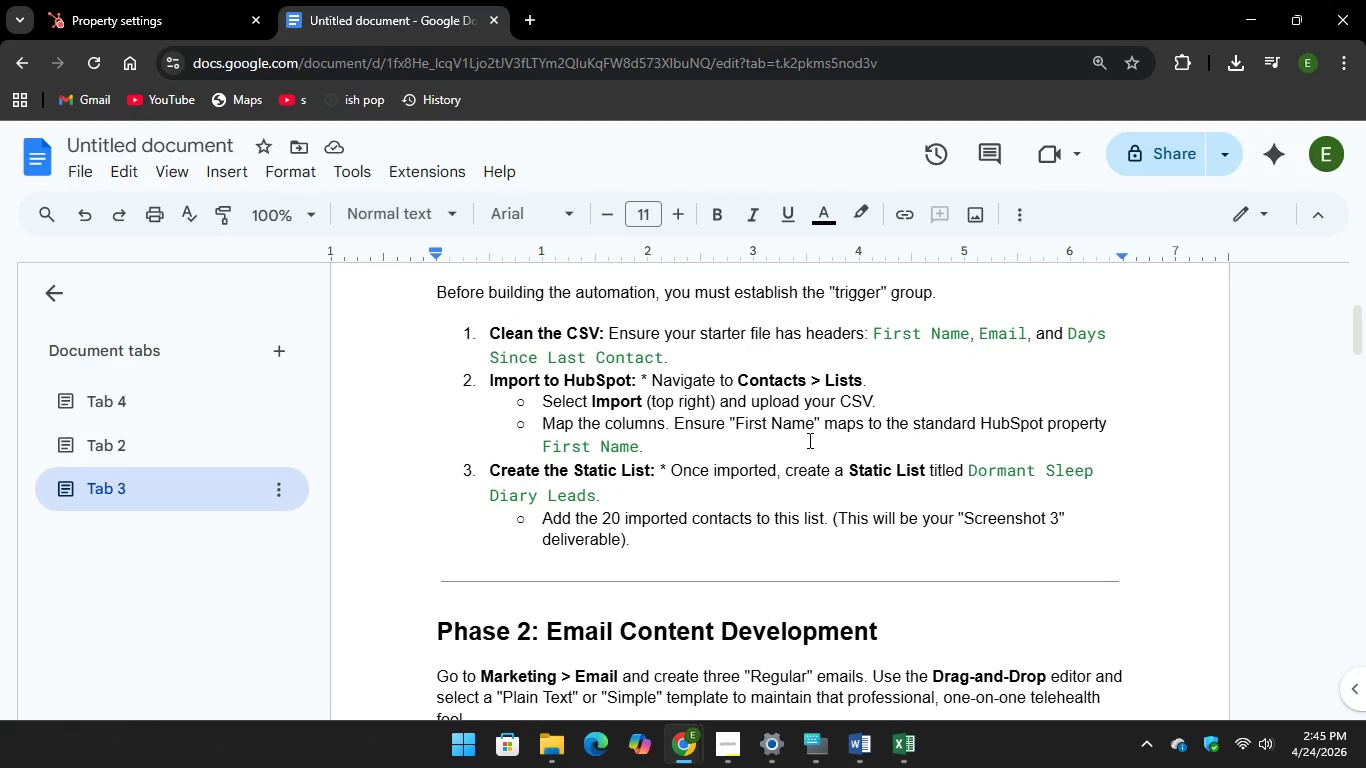 
scroll: coordinate [733, 422], scroll_direction: down, amount: 1.0
 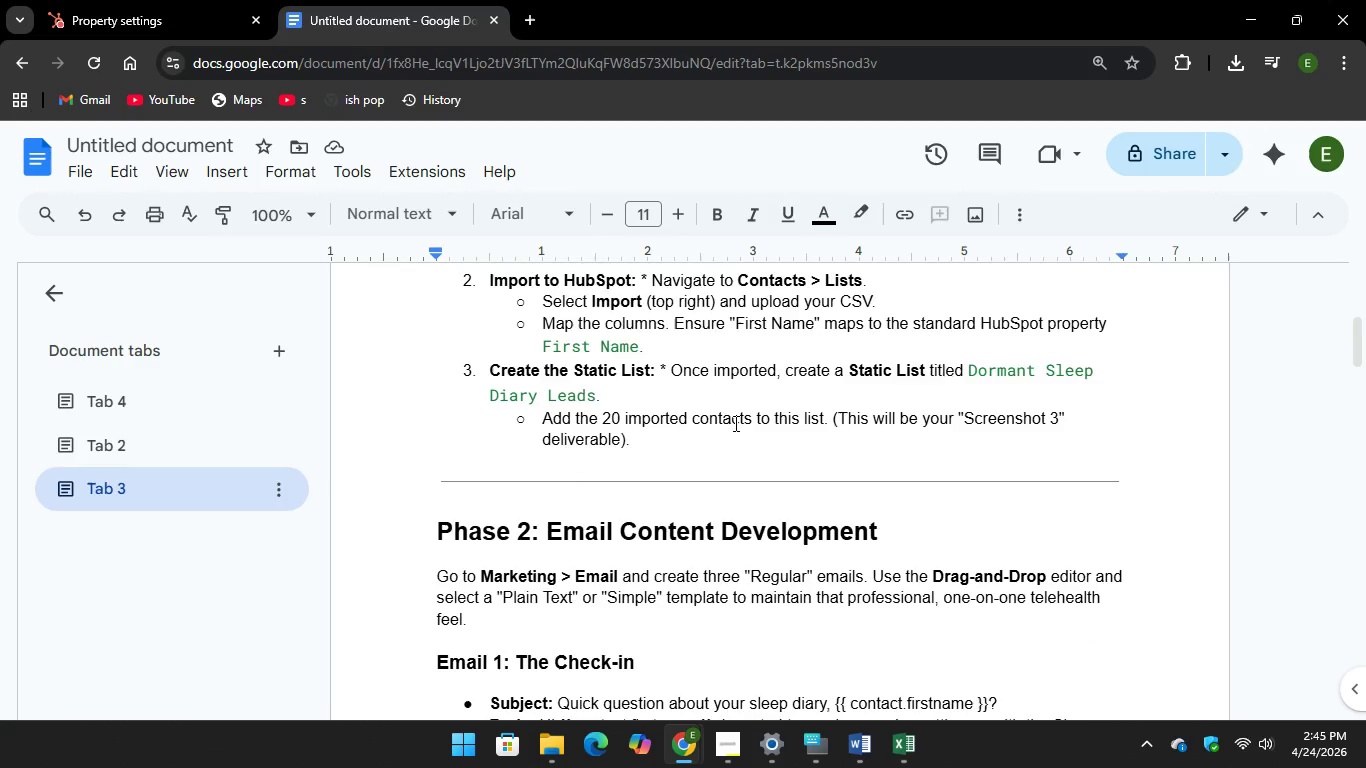 
scroll: coordinate [732, 425], scroll_direction: up, amount: 3.0
 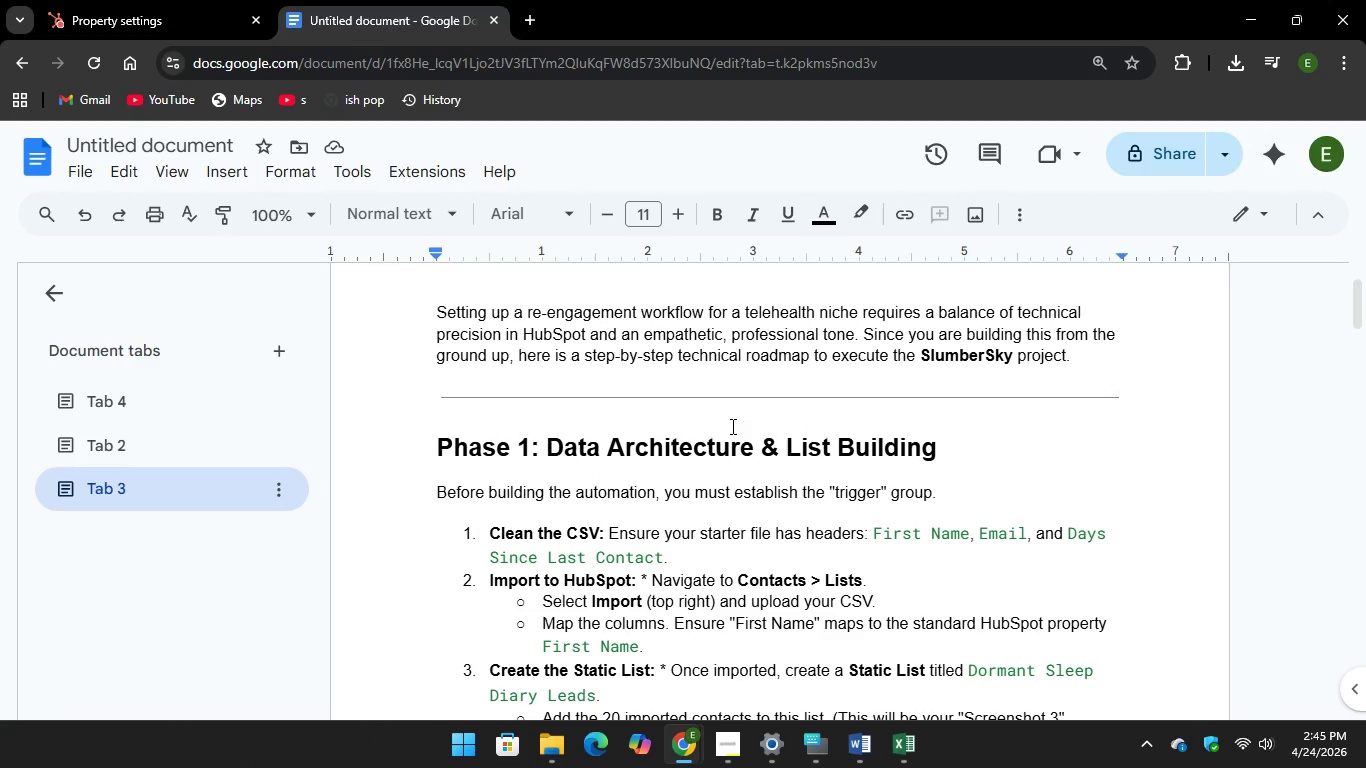 
scroll: coordinate [728, 430], scroll_direction: down, amount: 2.0
 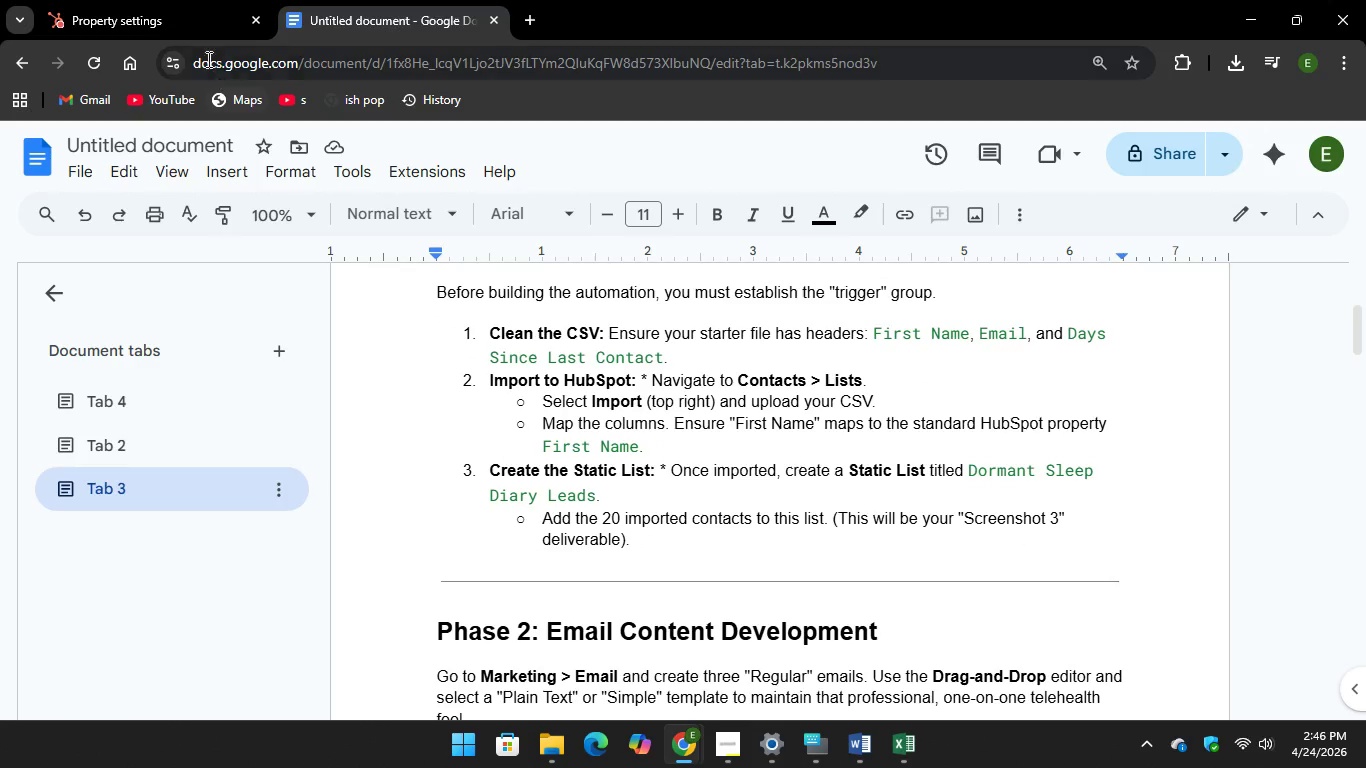 
left_click([171, 21])
 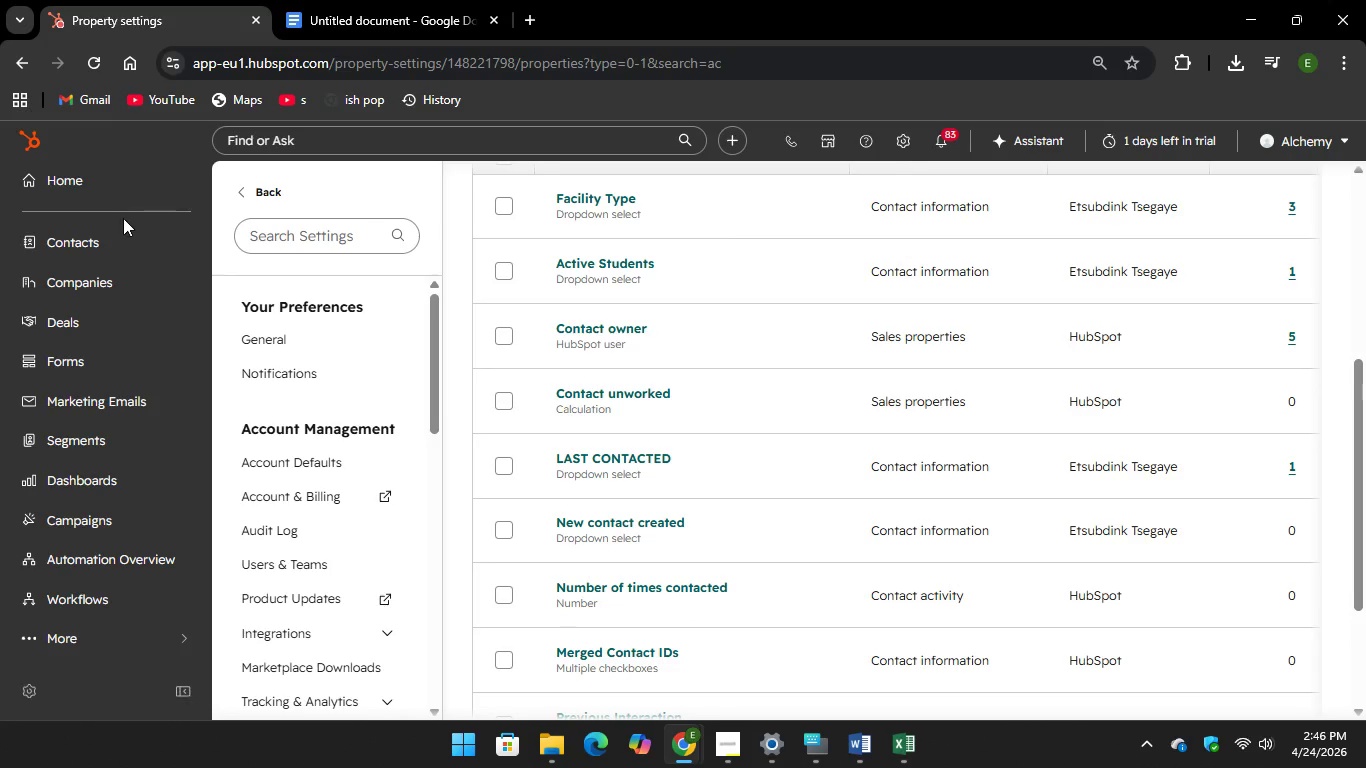 
left_click([121, 241])
 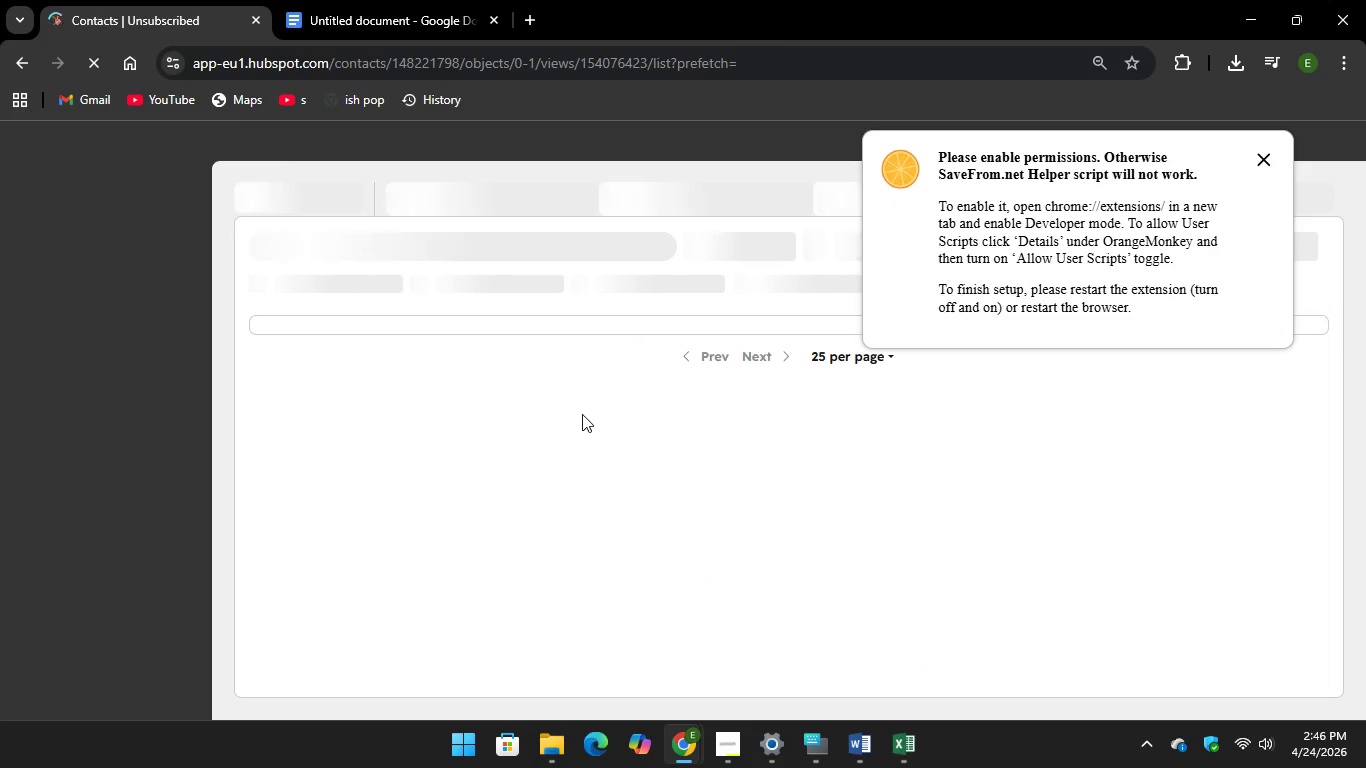 
wait(6.69)
 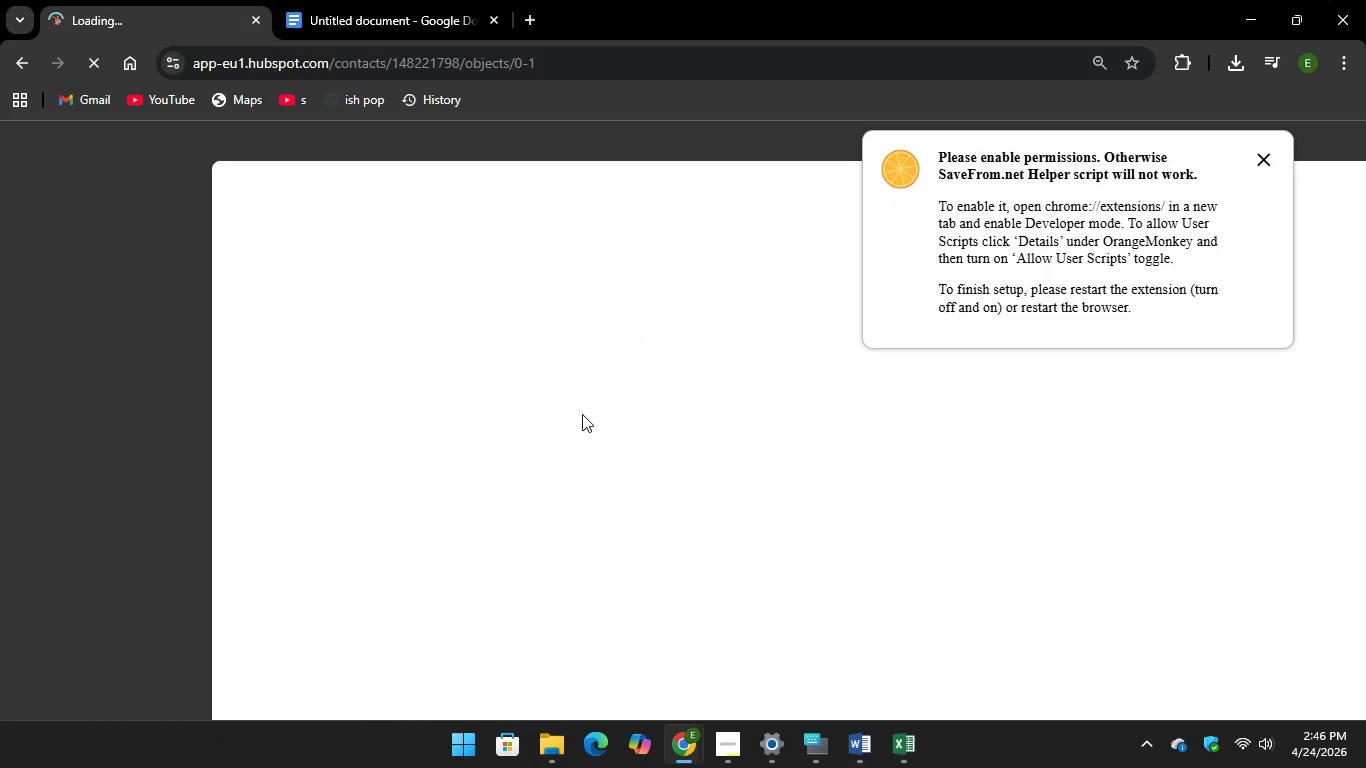 
left_click([1257, 158])
 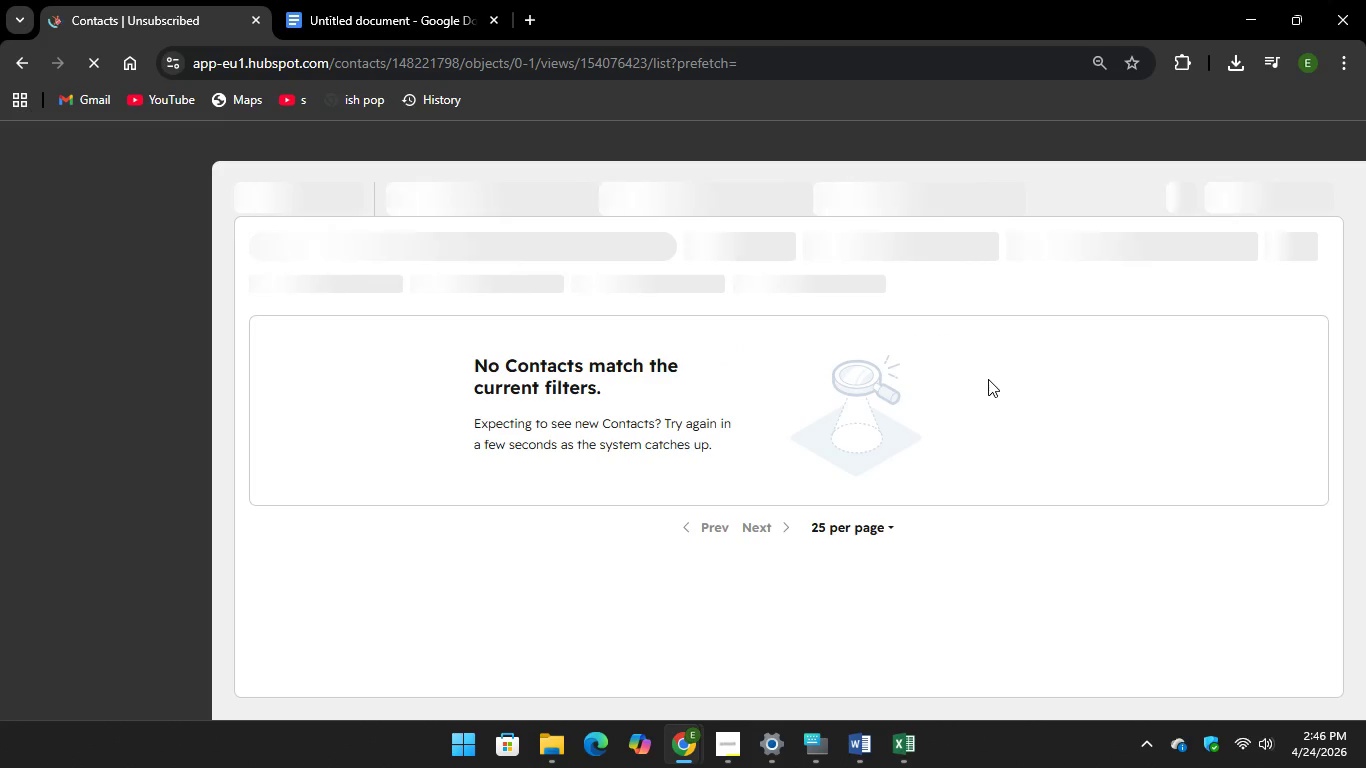 
wait(18.05)
 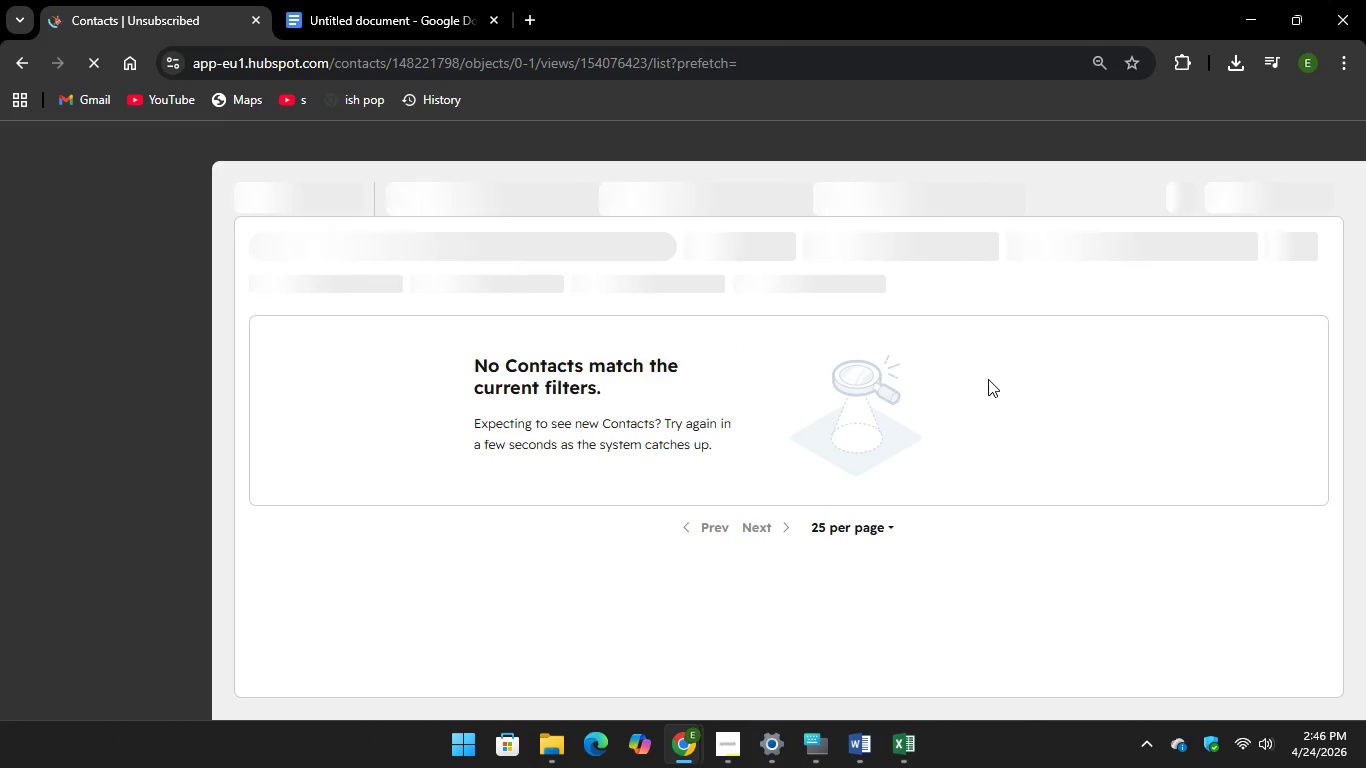 
left_click([1276, 187])
 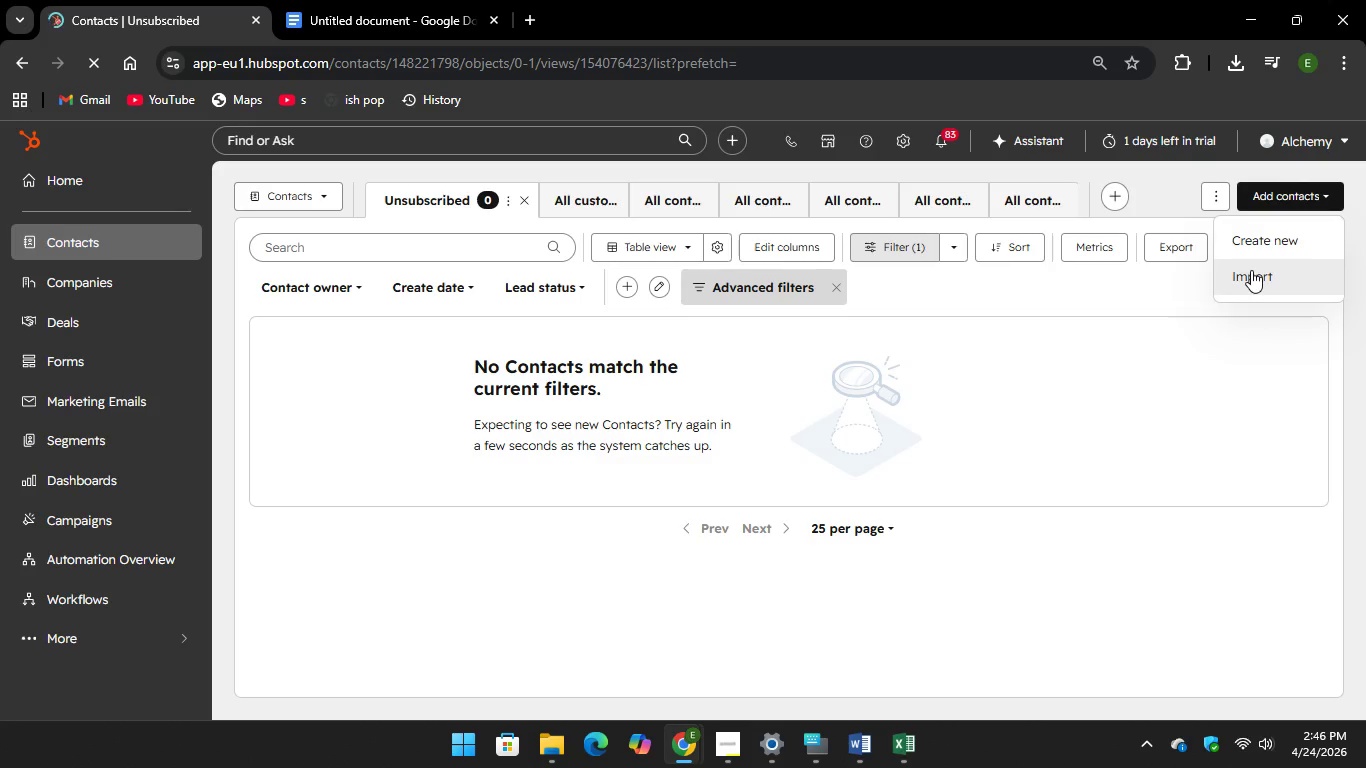 
left_click([1251, 270])
 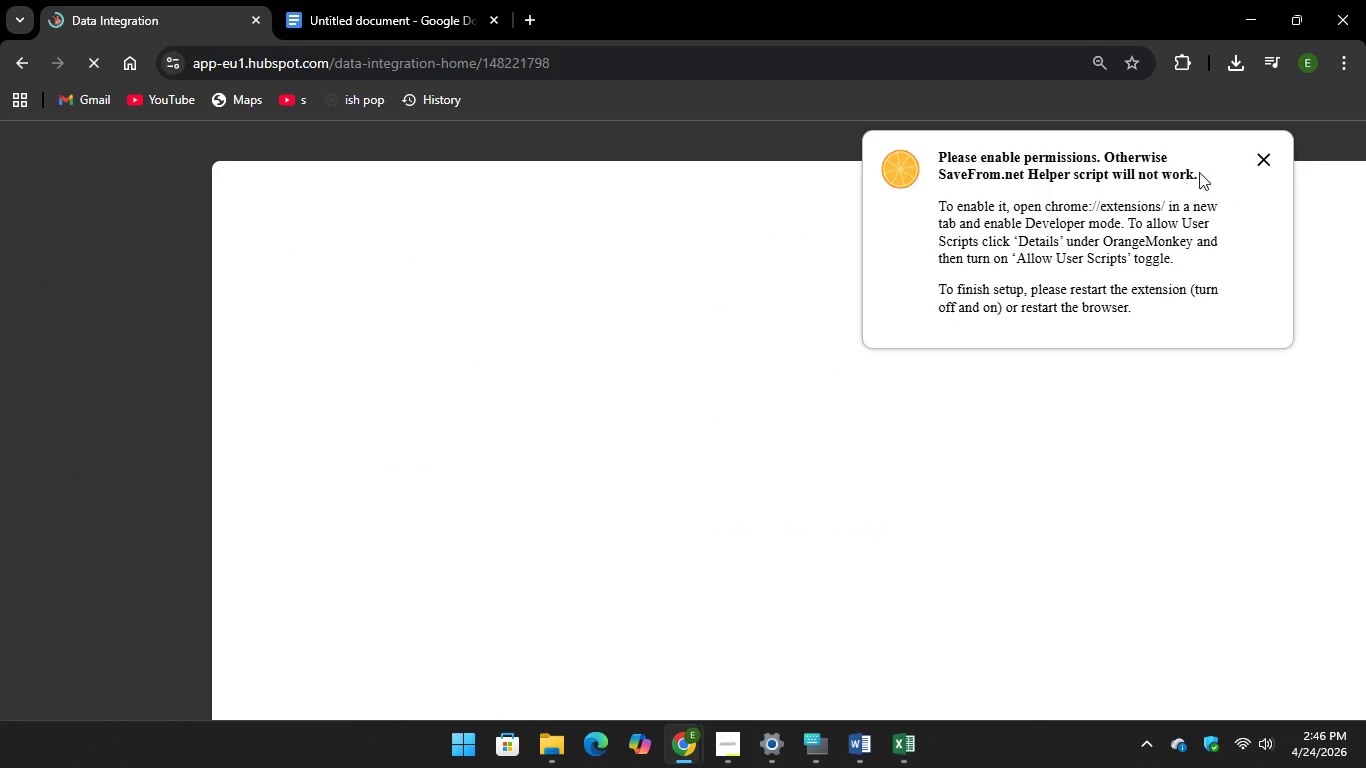 
left_click([1260, 167])
 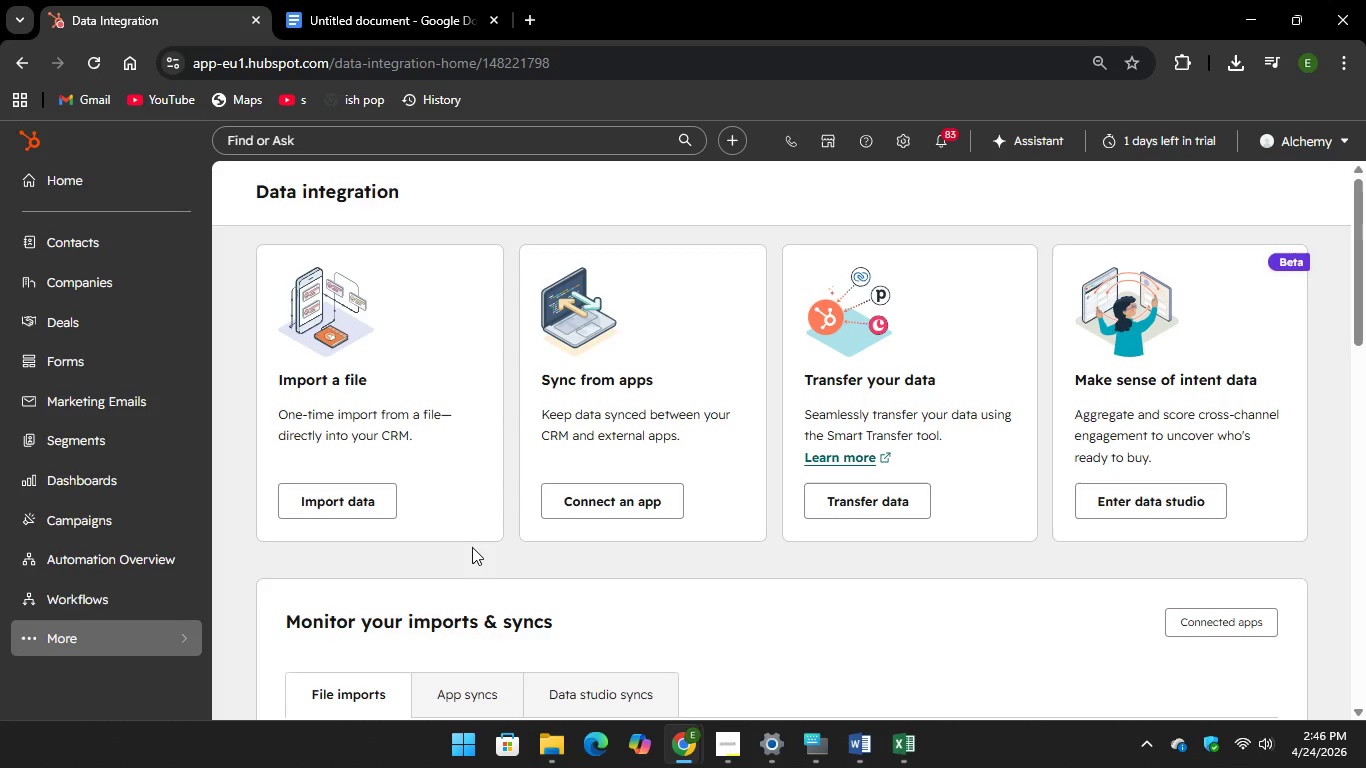 
wait(30.98)
 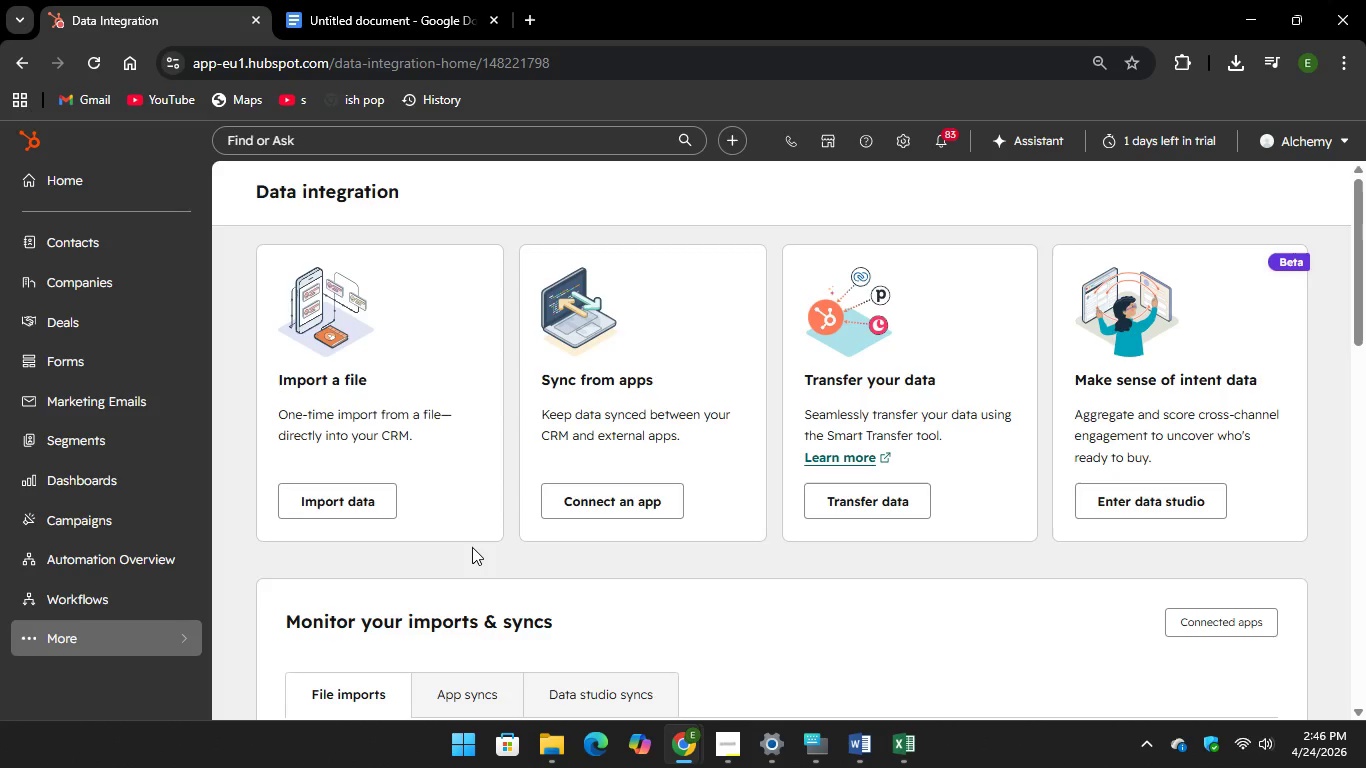 
left_click([444, 349])
 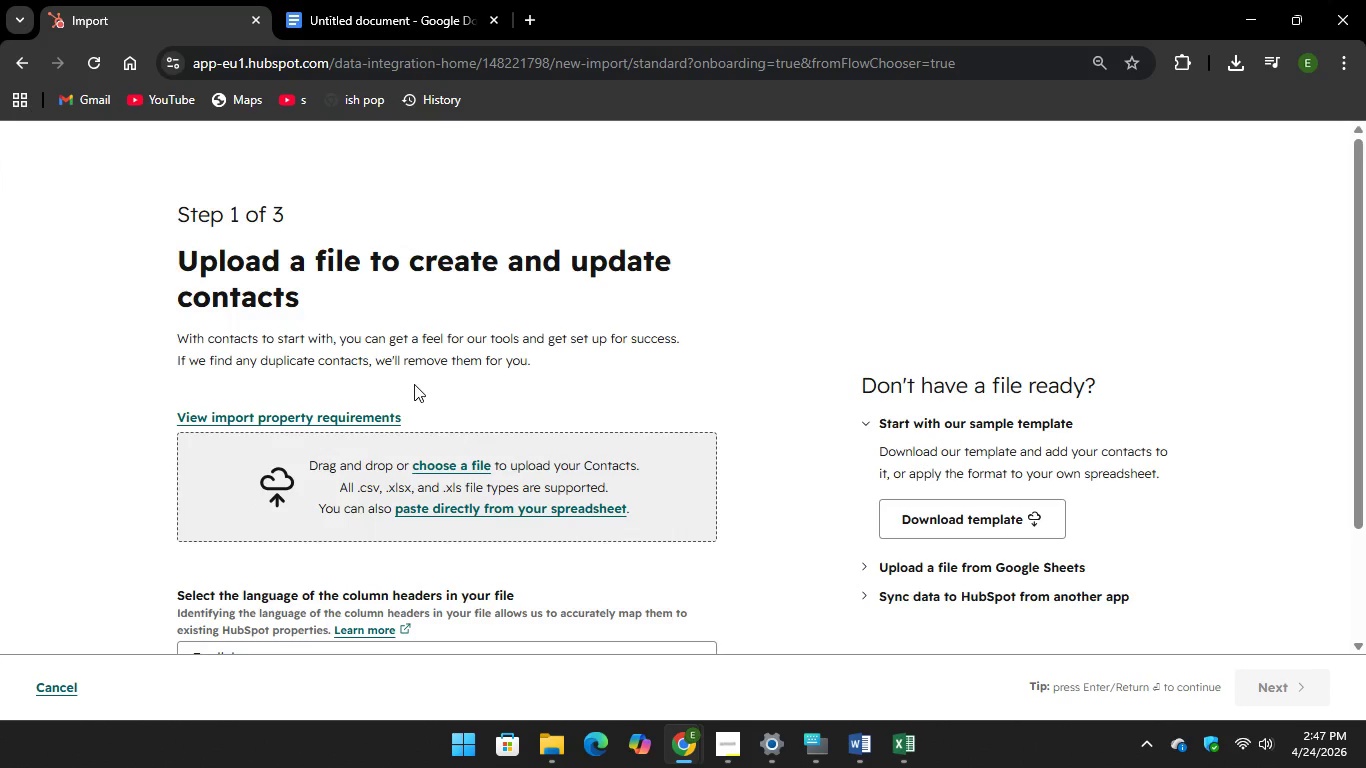 
wait(7.33)
 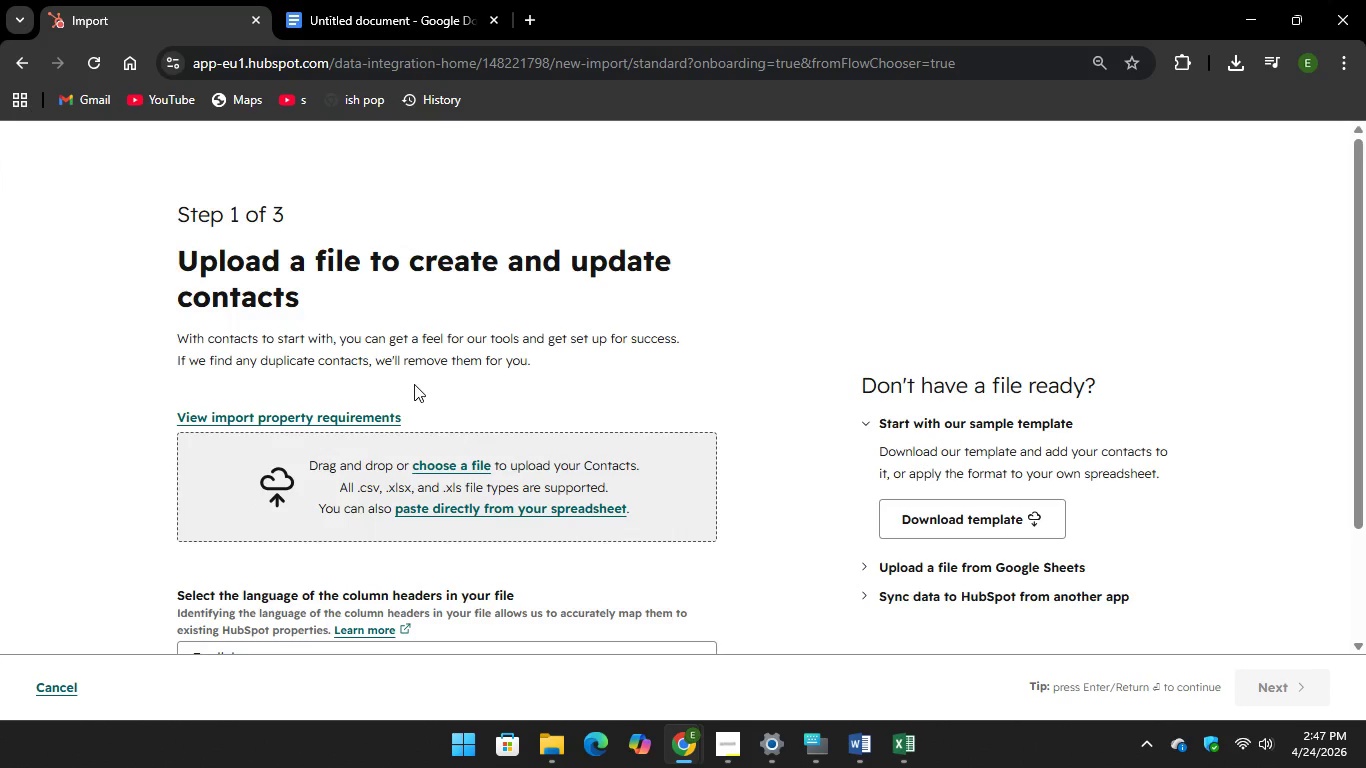 
left_click([450, 465])
 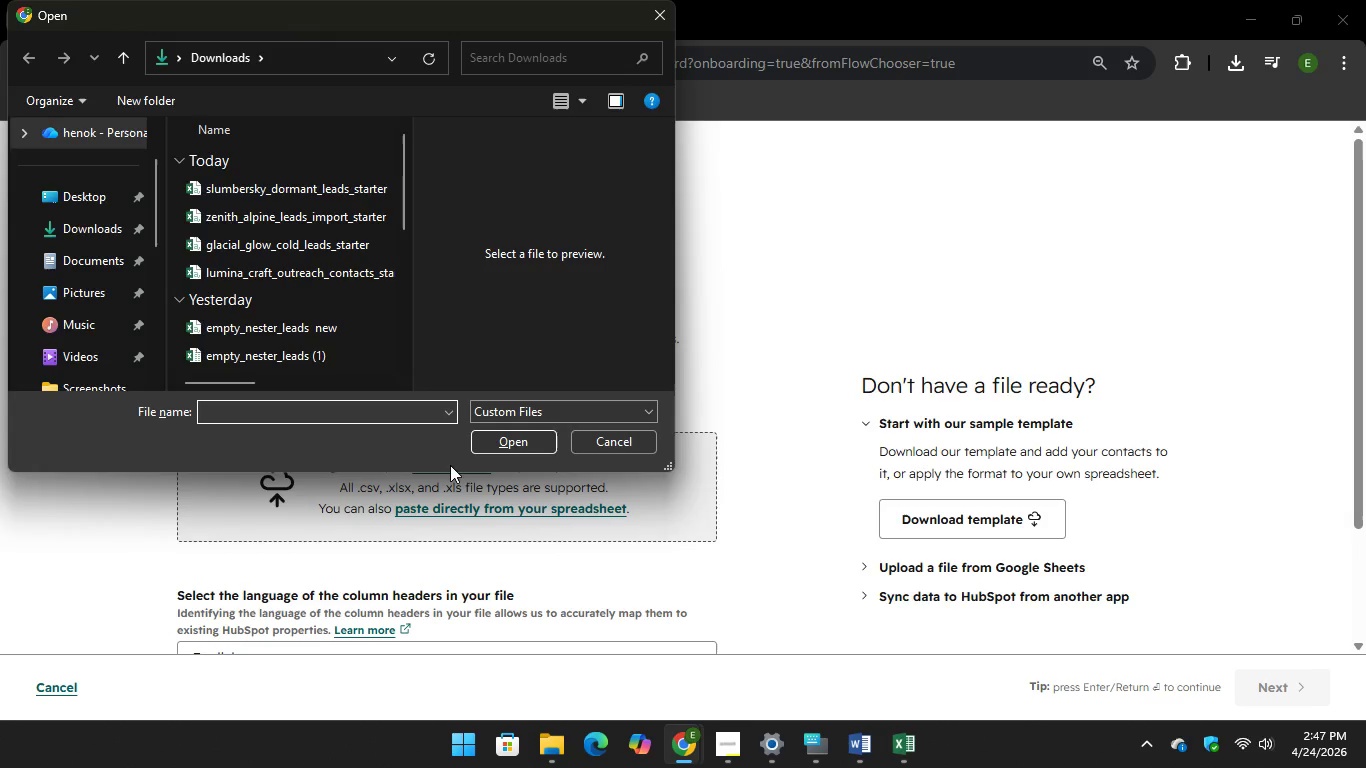 
wait(9.27)
 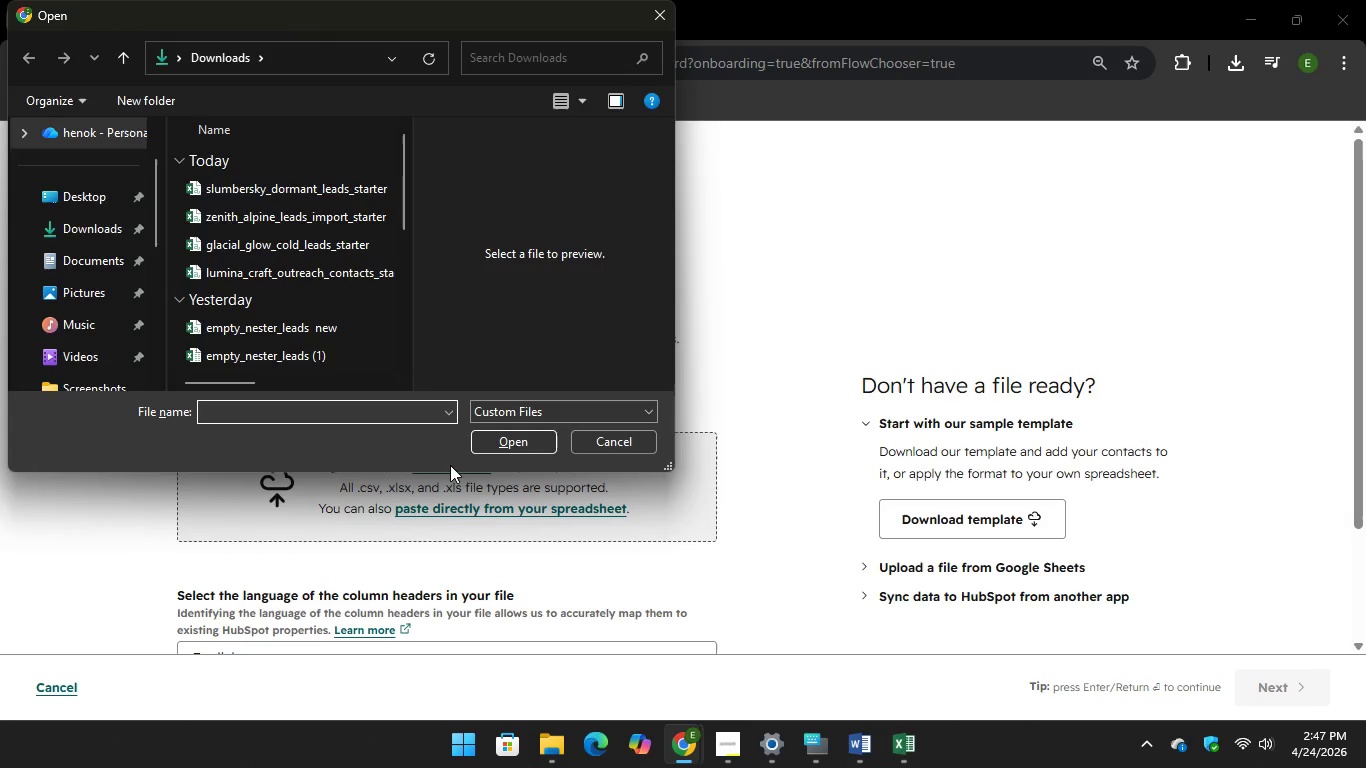 
left_click([303, 196])
 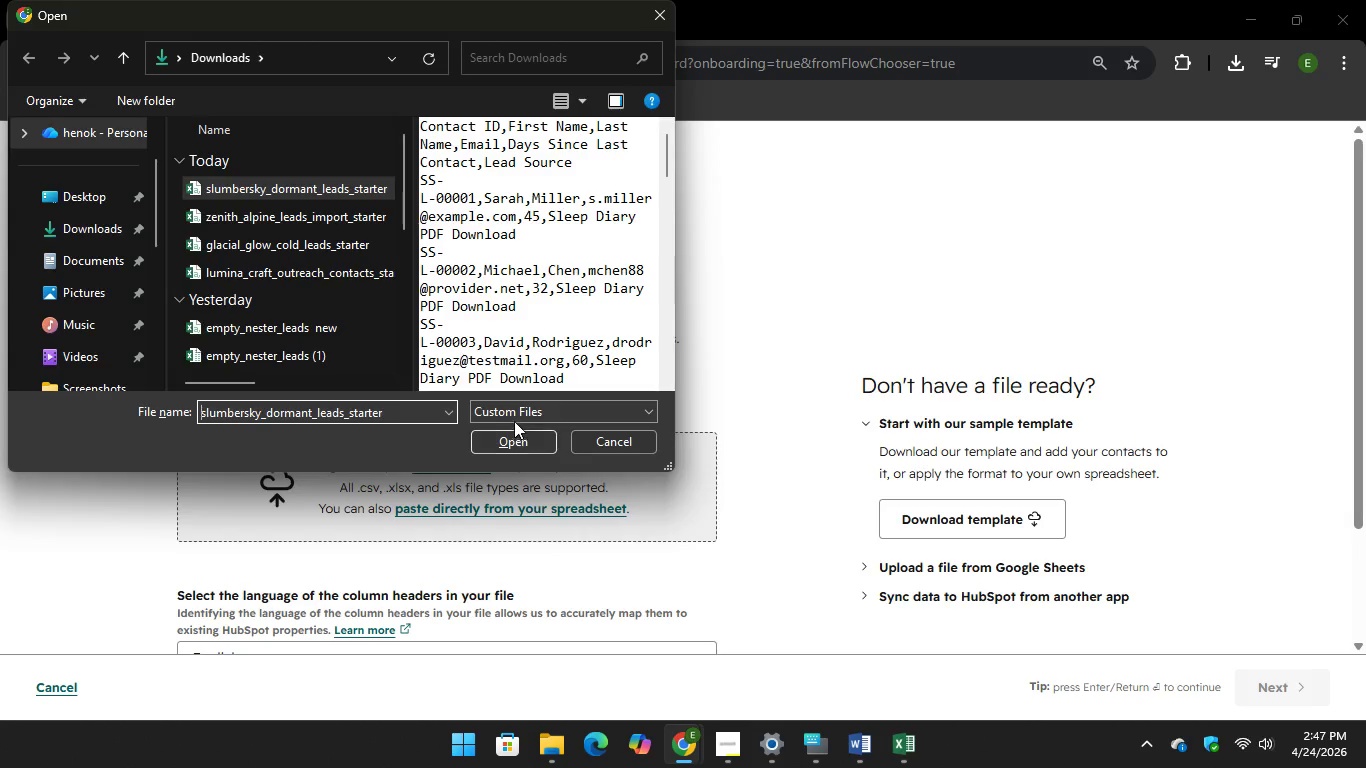 
left_click([510, 438])
 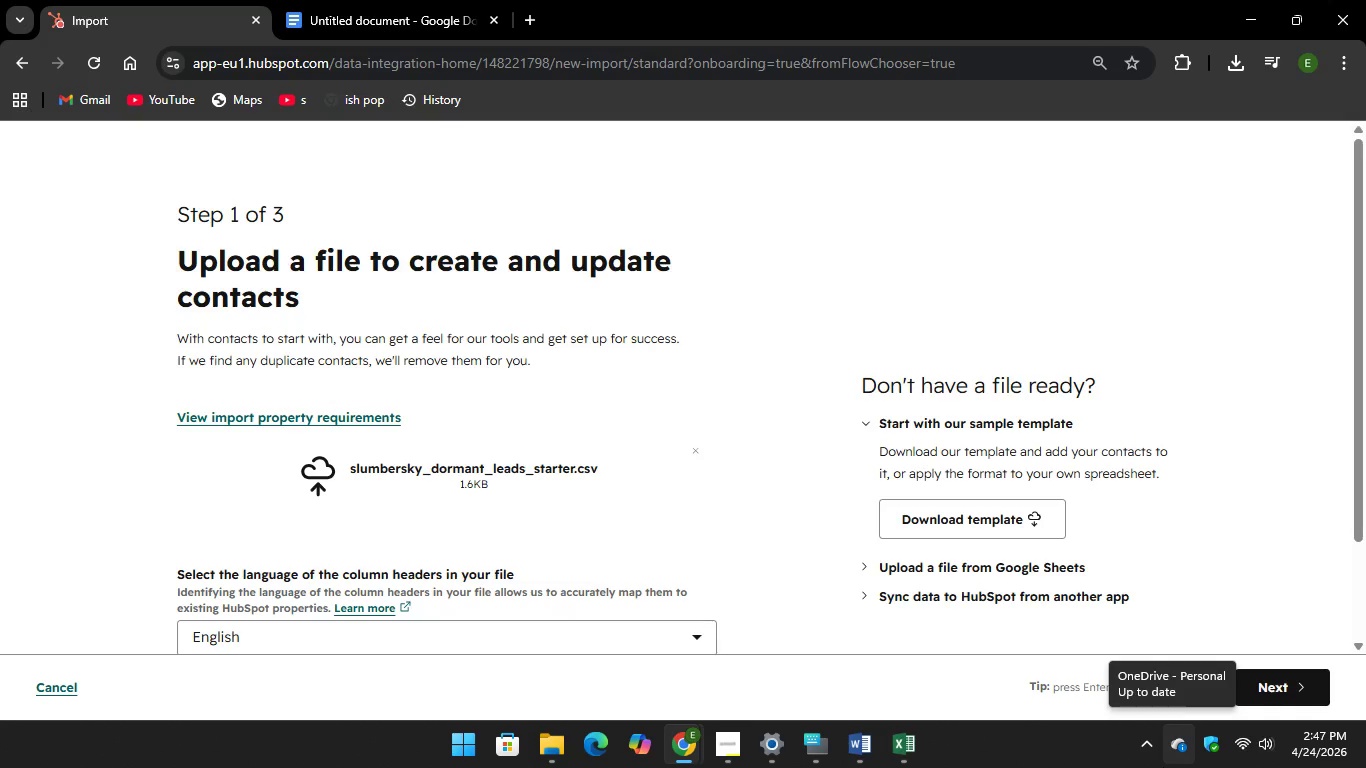 
wait(32.61)
 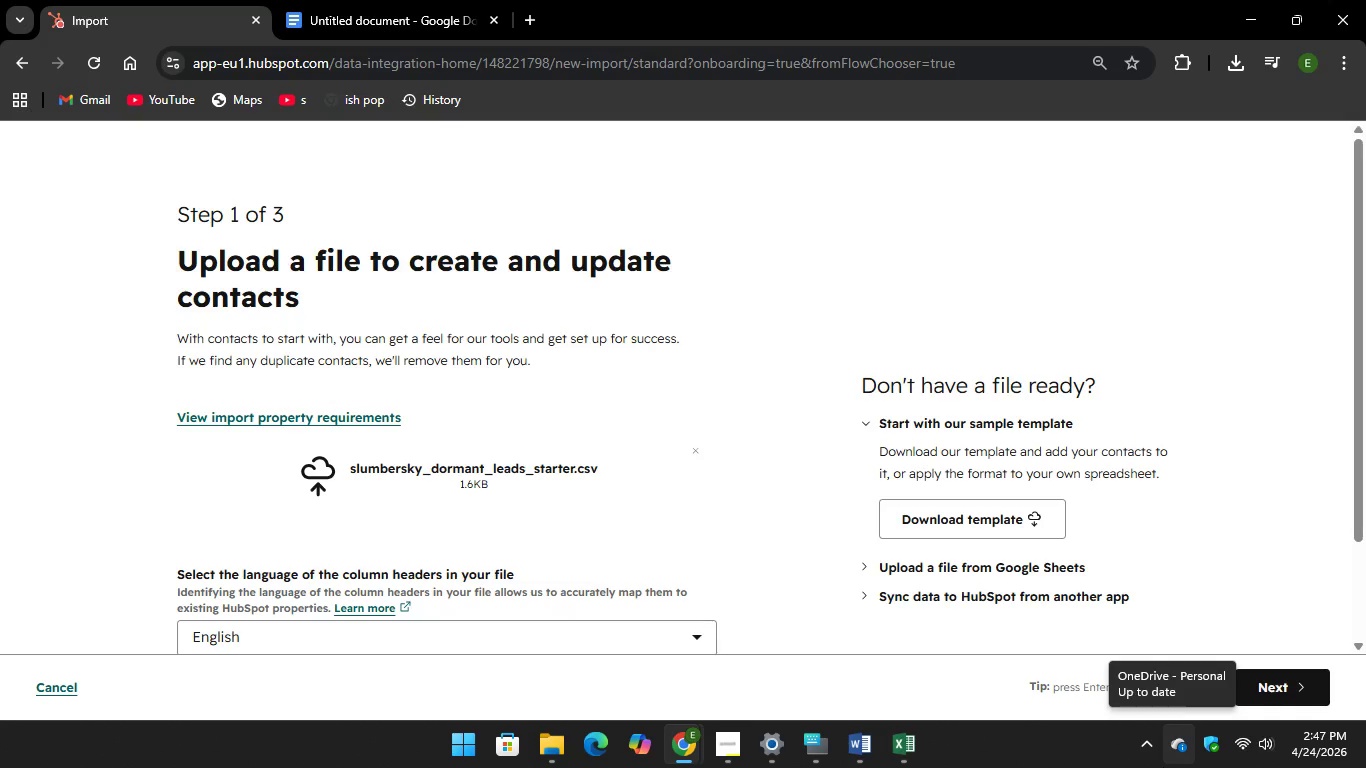 
left_click([1278, 681])
 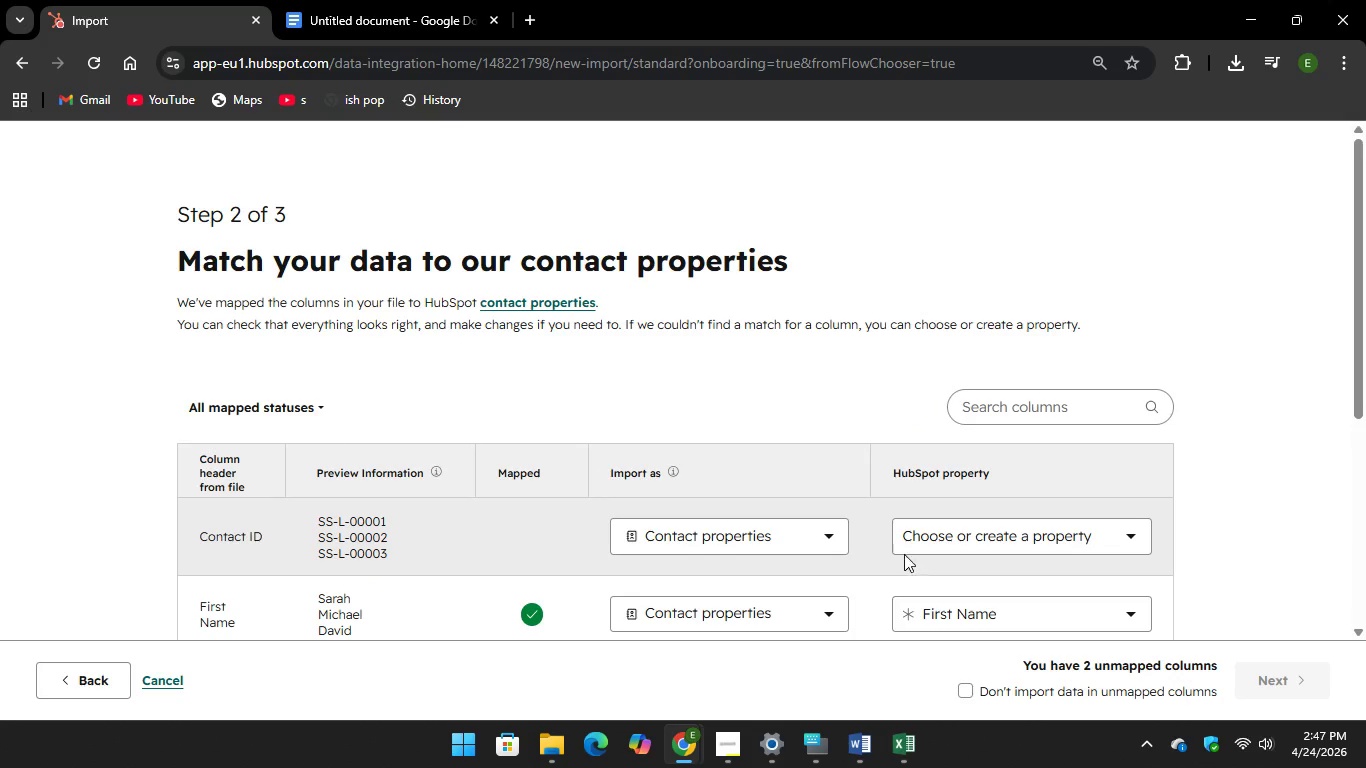 
scroll: coordinate [748, 509], scroll_direction: down, amount: 8.0
 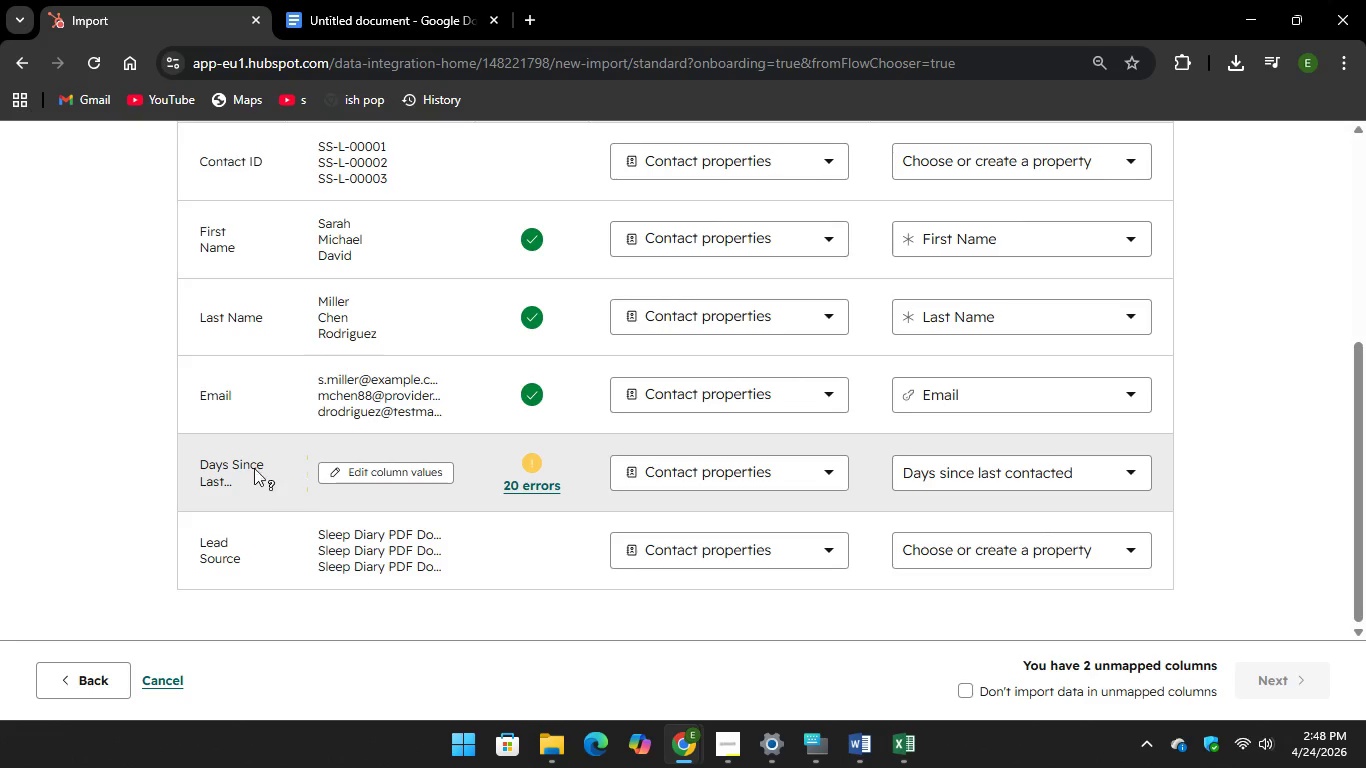 
left_click([248, 468])
 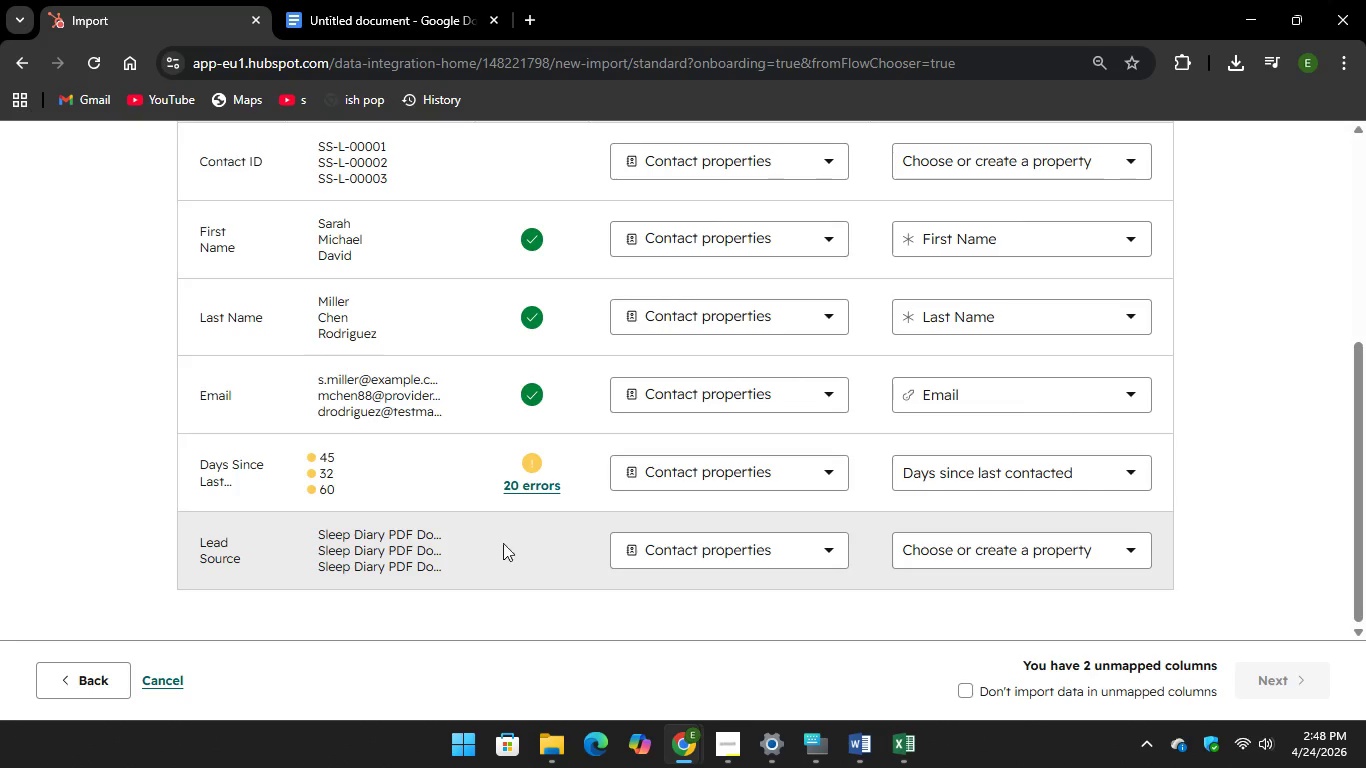 
left_click([670, 475])
 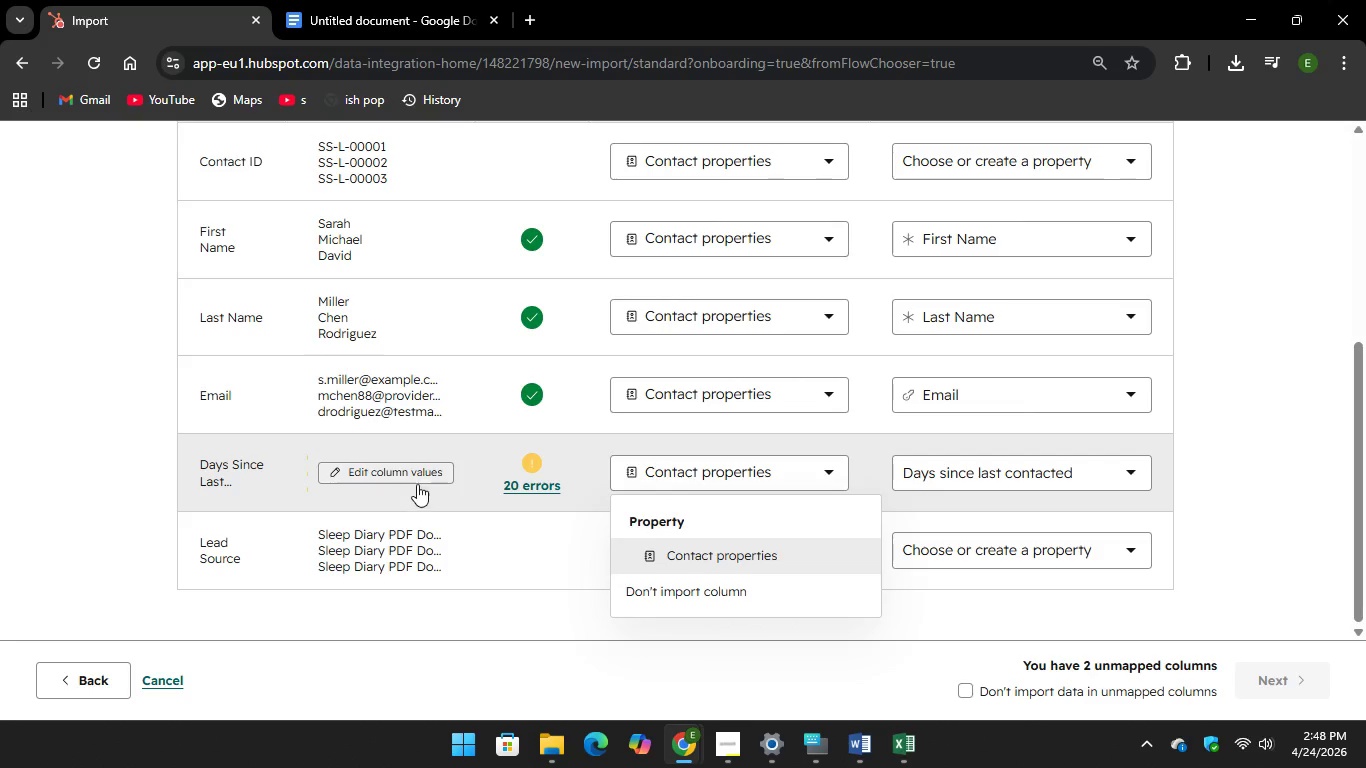 
left_click([243, 470])
 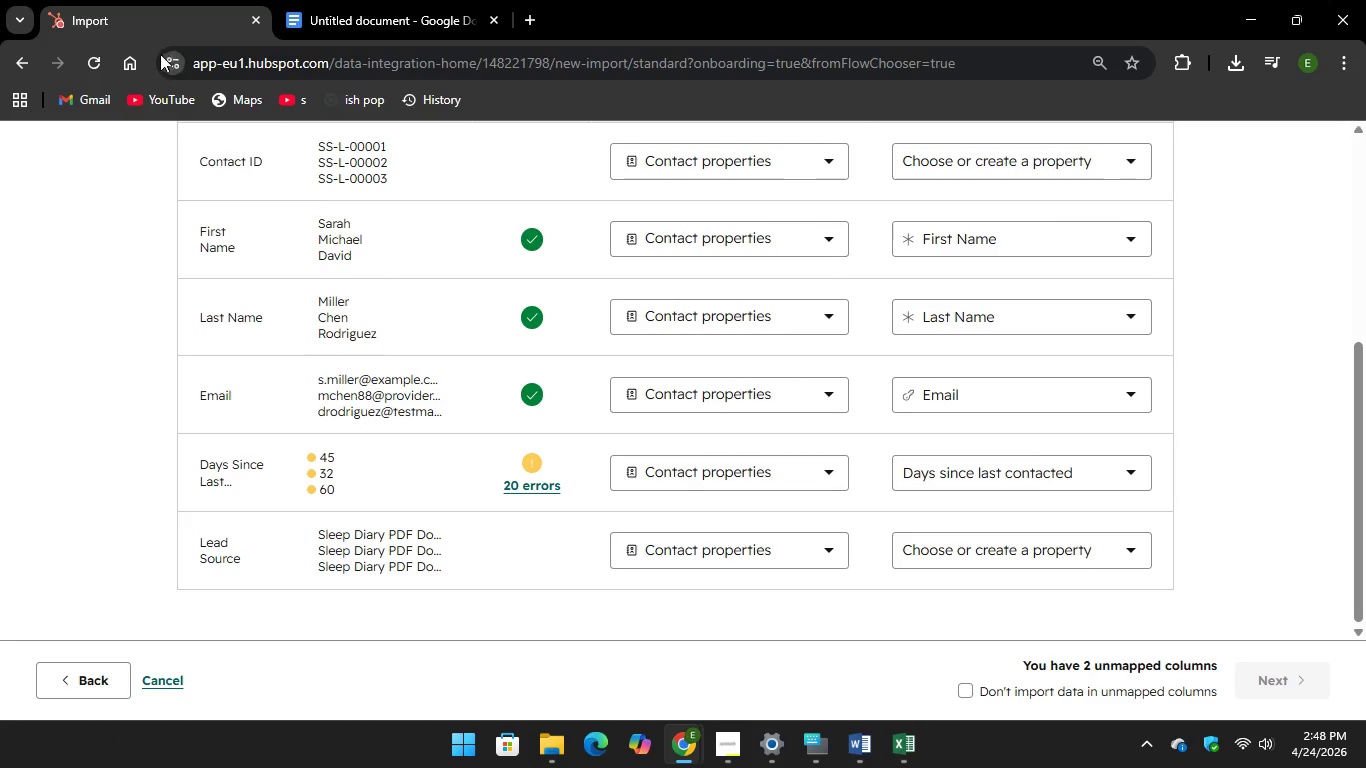 
left_click([19, 65])
 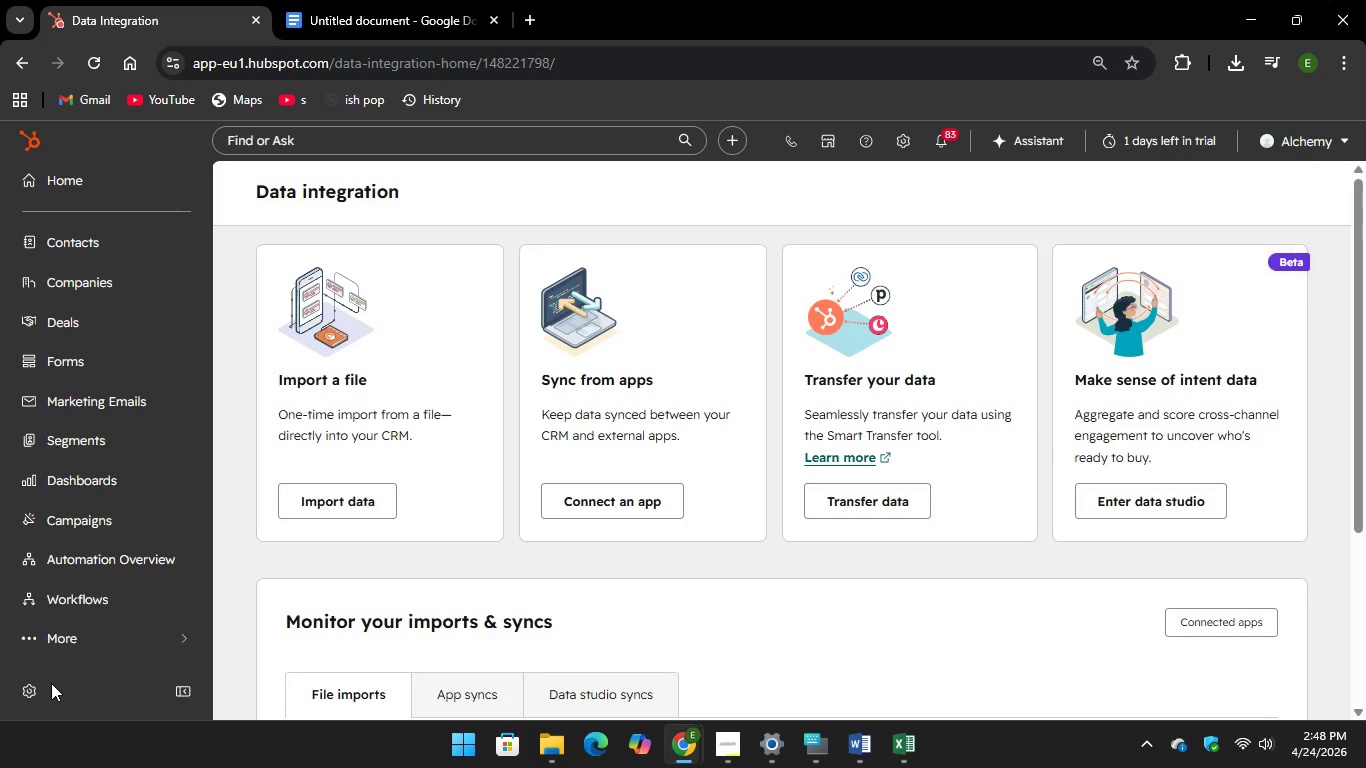 
wait(9.72)
 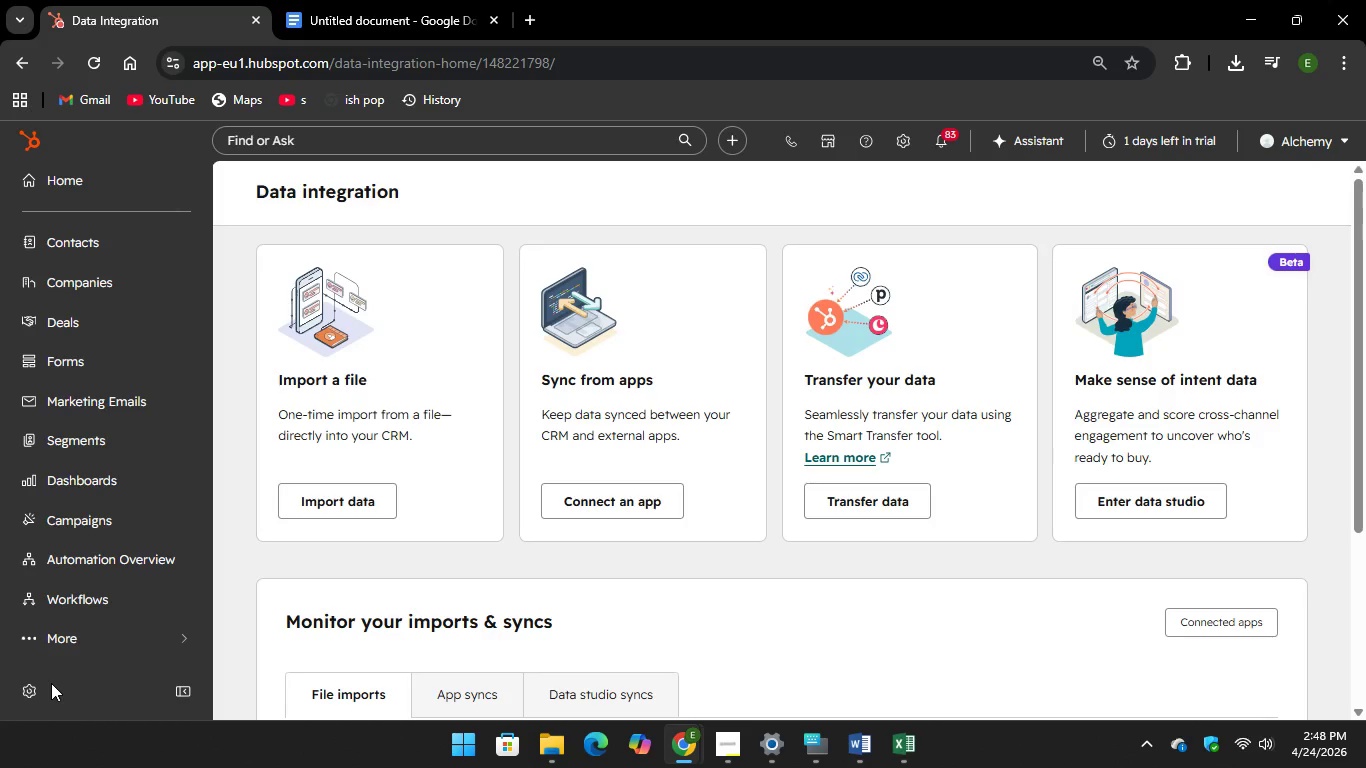 
left_click([905, 148])
 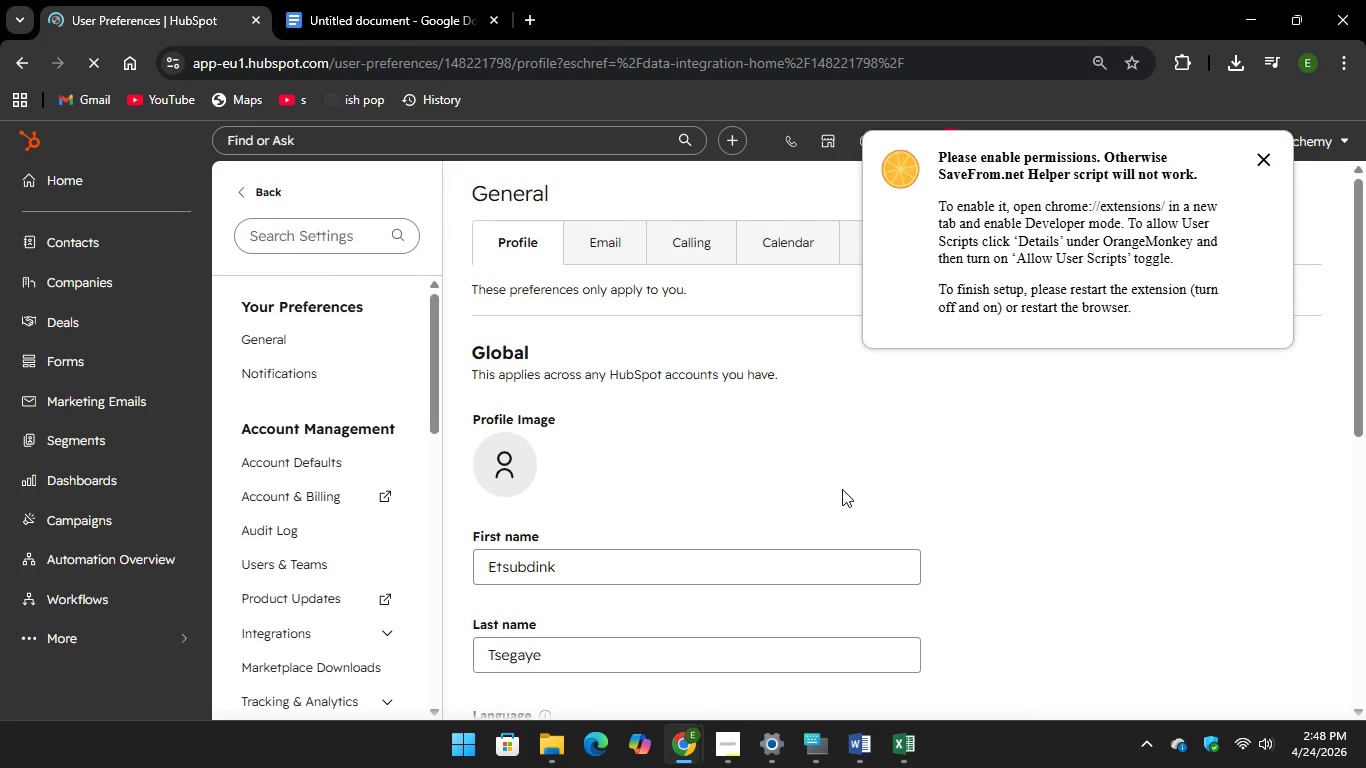 
wait(10.91)
 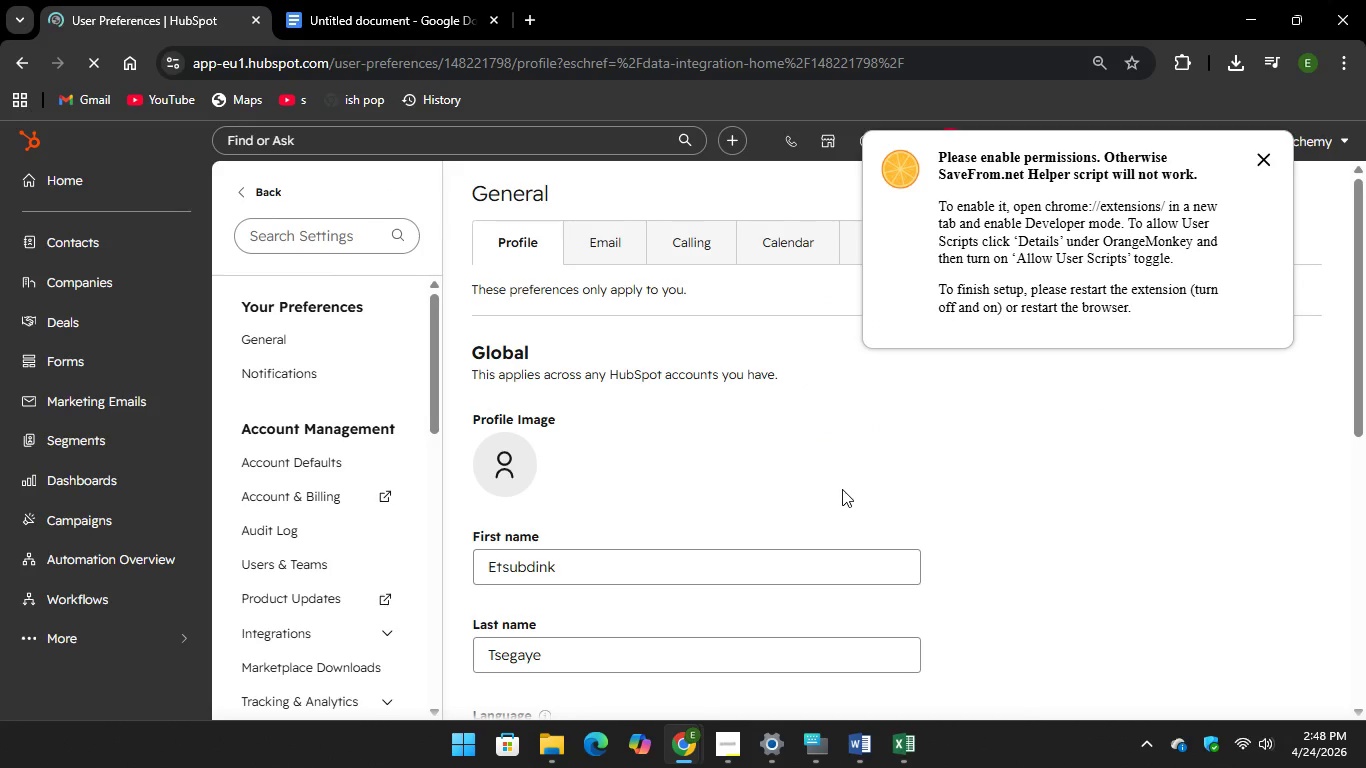 
left_click([1266, 163])
 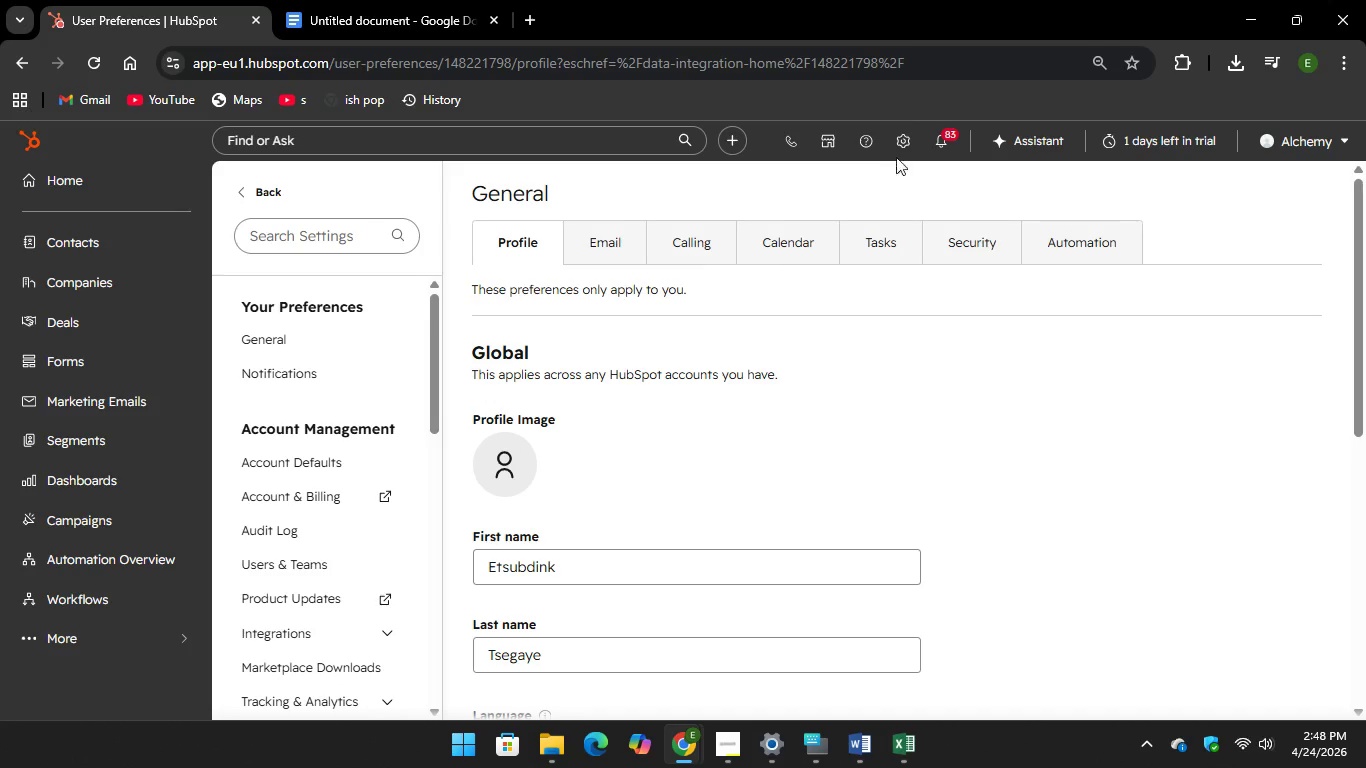 
left_click([899, 147])
 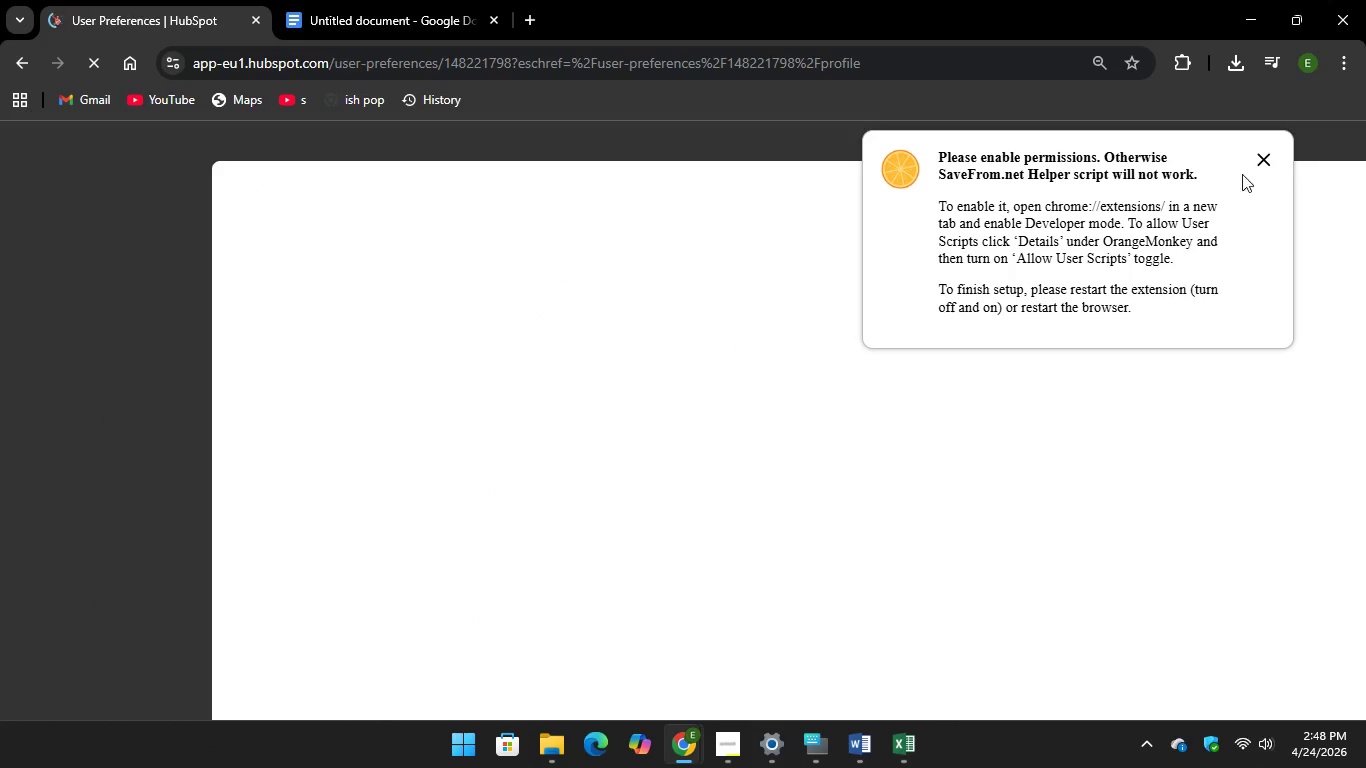 
left_click([1258, 162])
 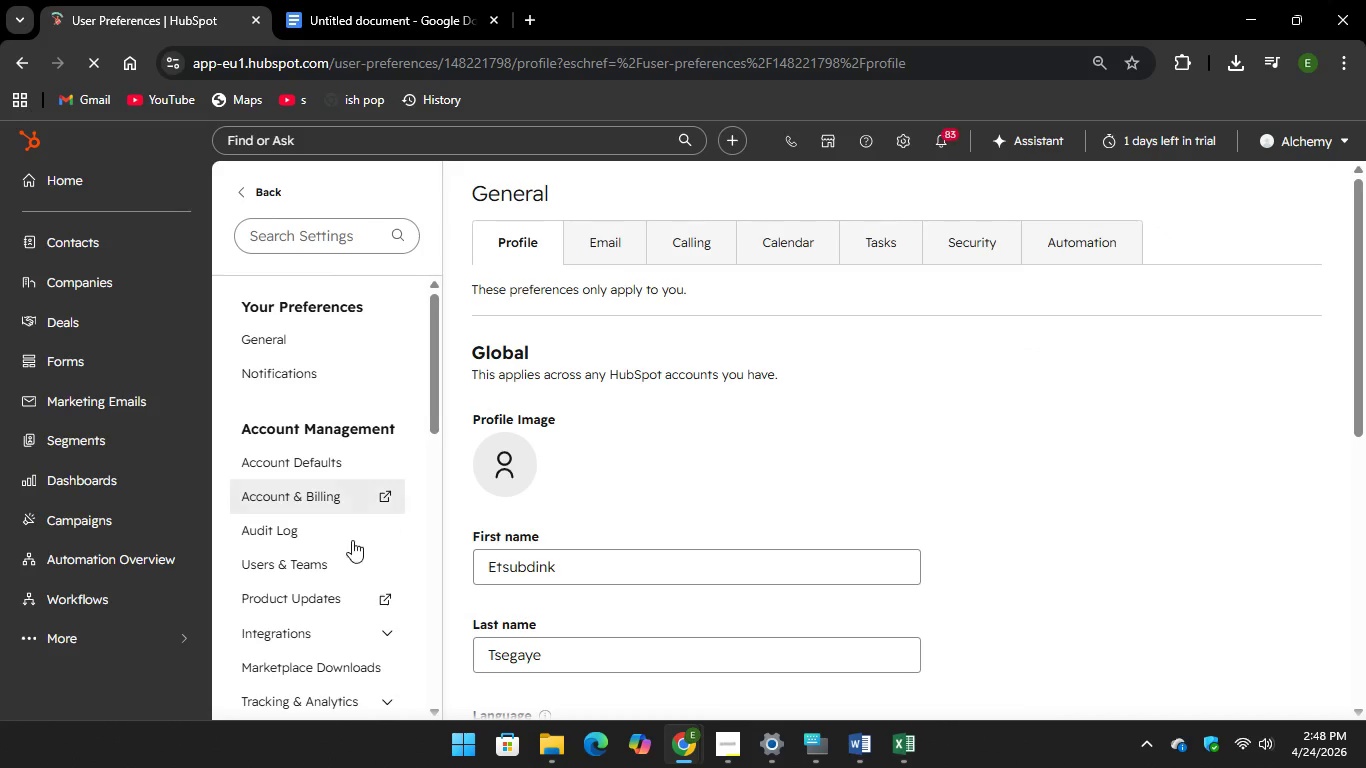 
scroll: coordinate [354, 540], scroll_direction: down, amount: 3.0
 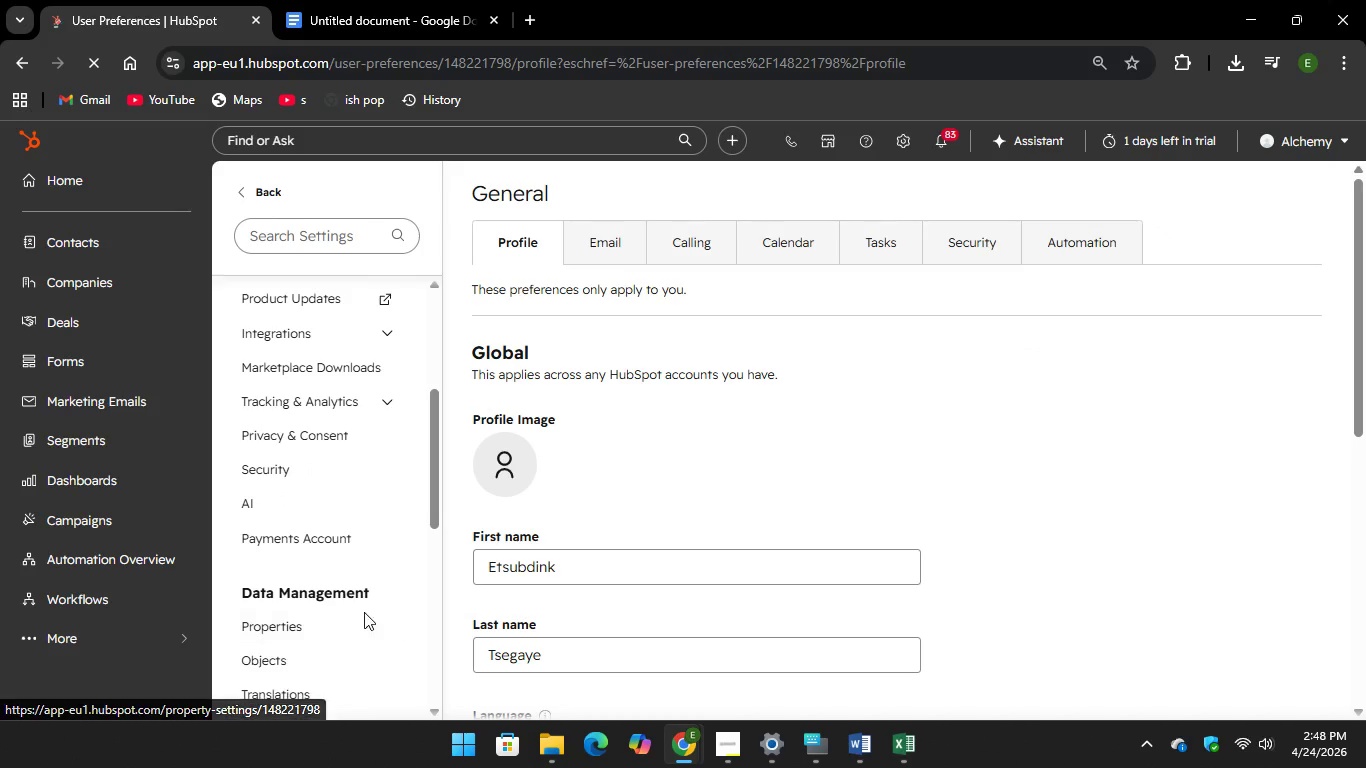 
left_click([357, 621])
 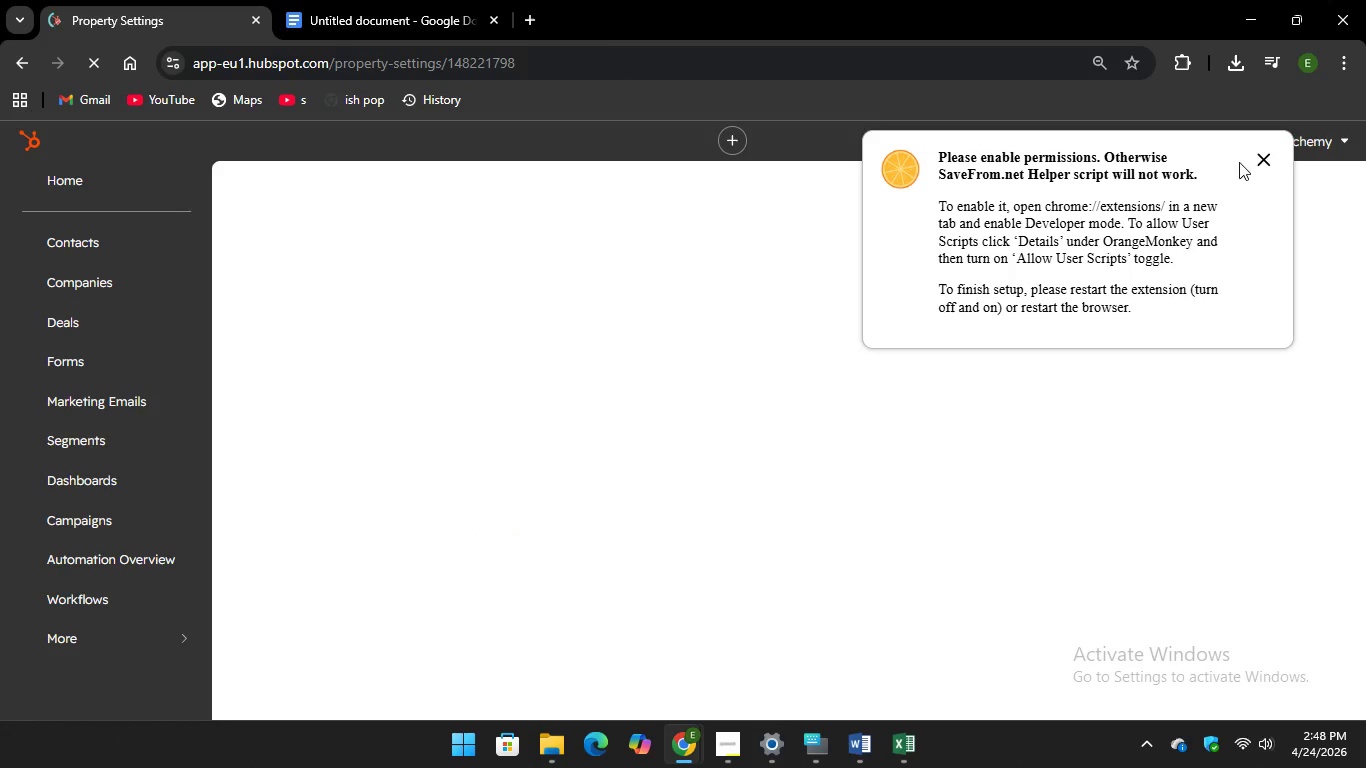 
left_click([1262, 161])
 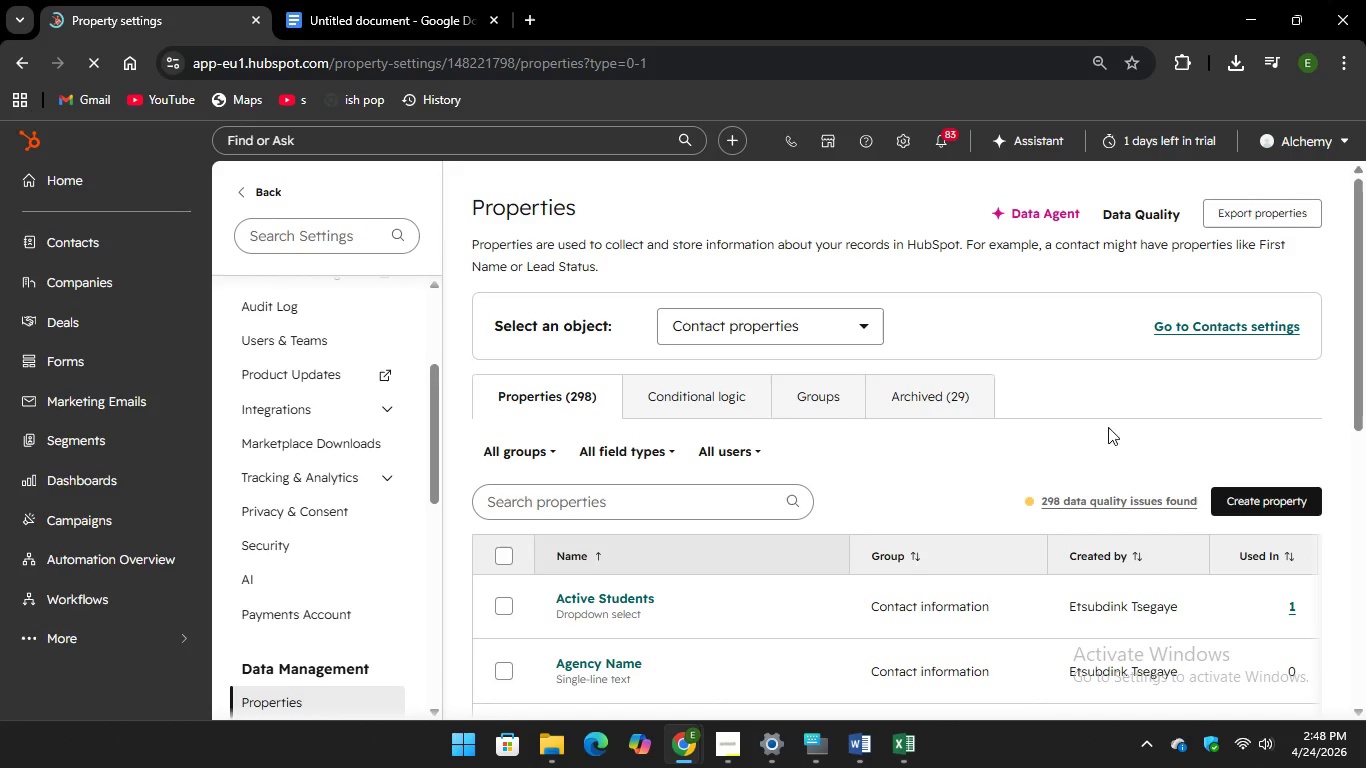 
left_click([1237, 498])
 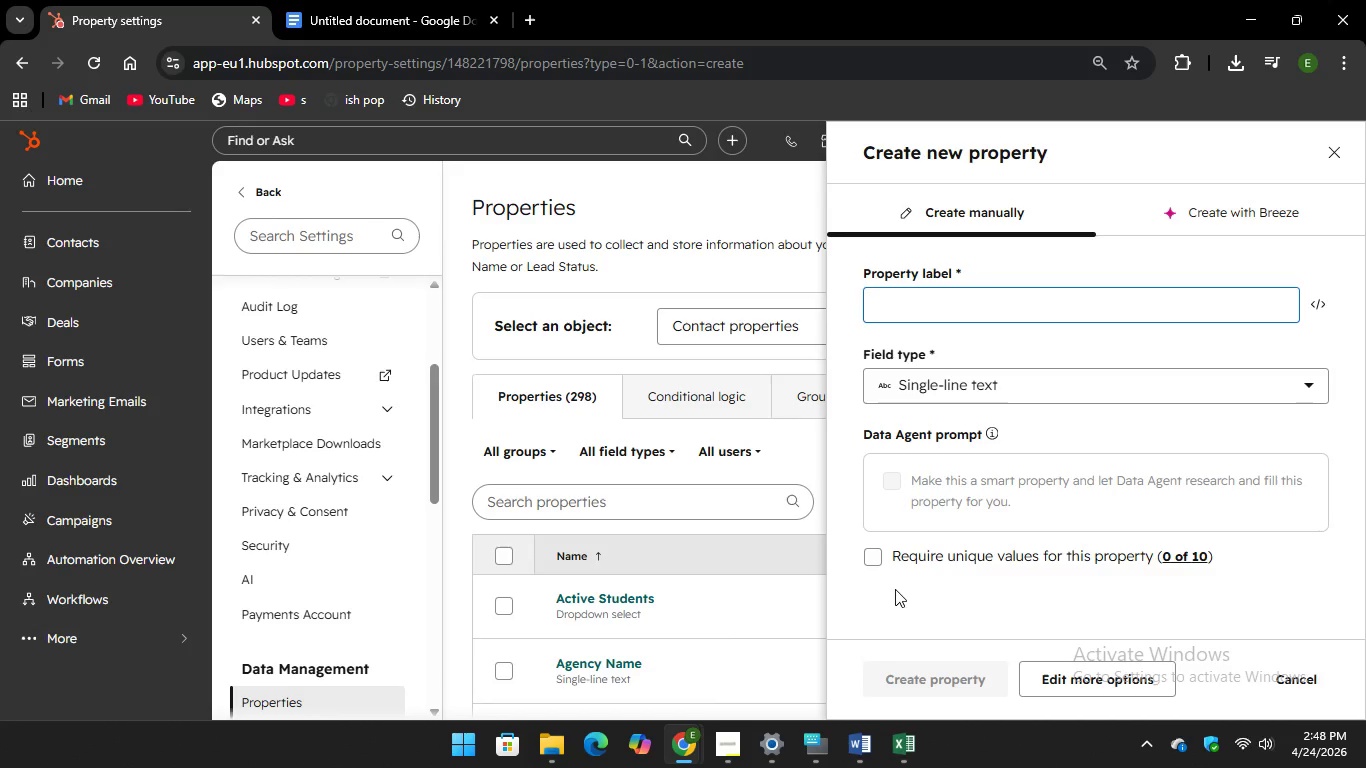 
left_click([811, 744])
 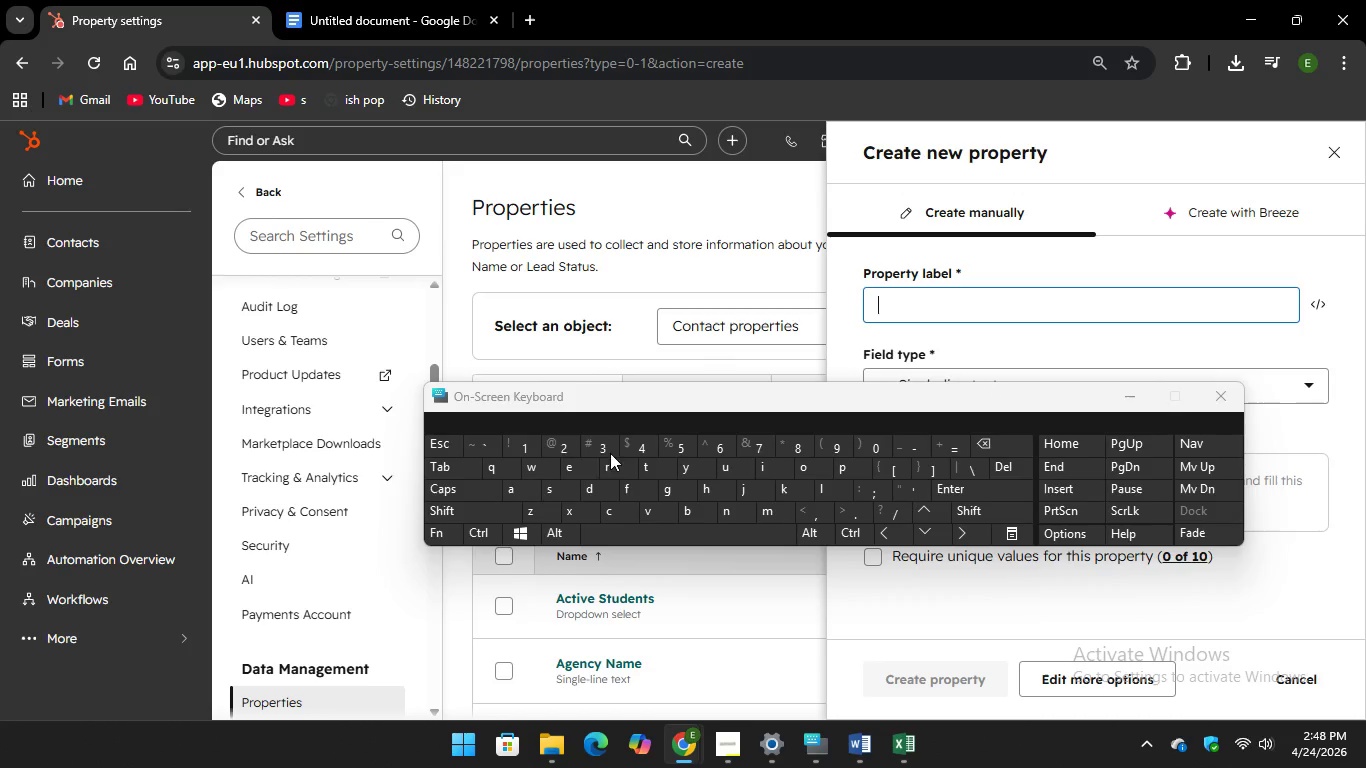 
type(Days)
 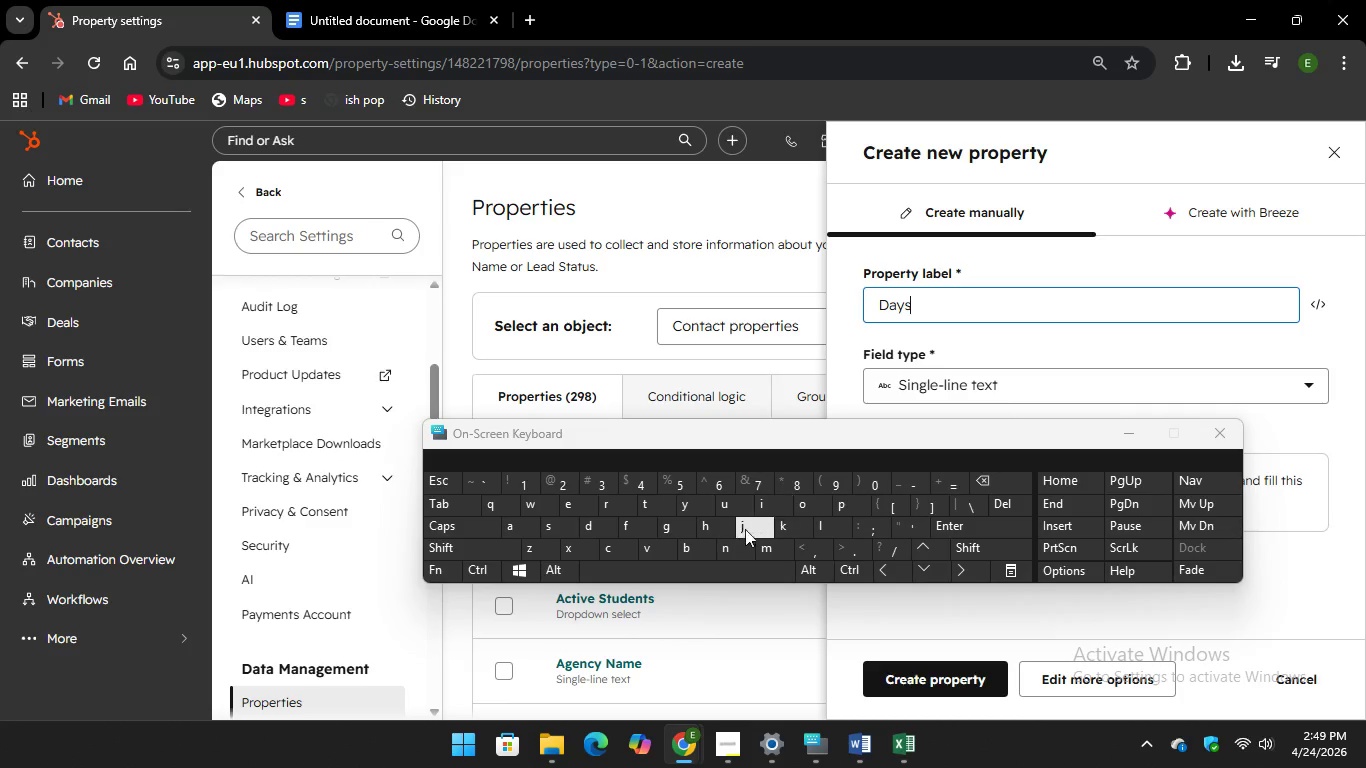 
key(Space)
 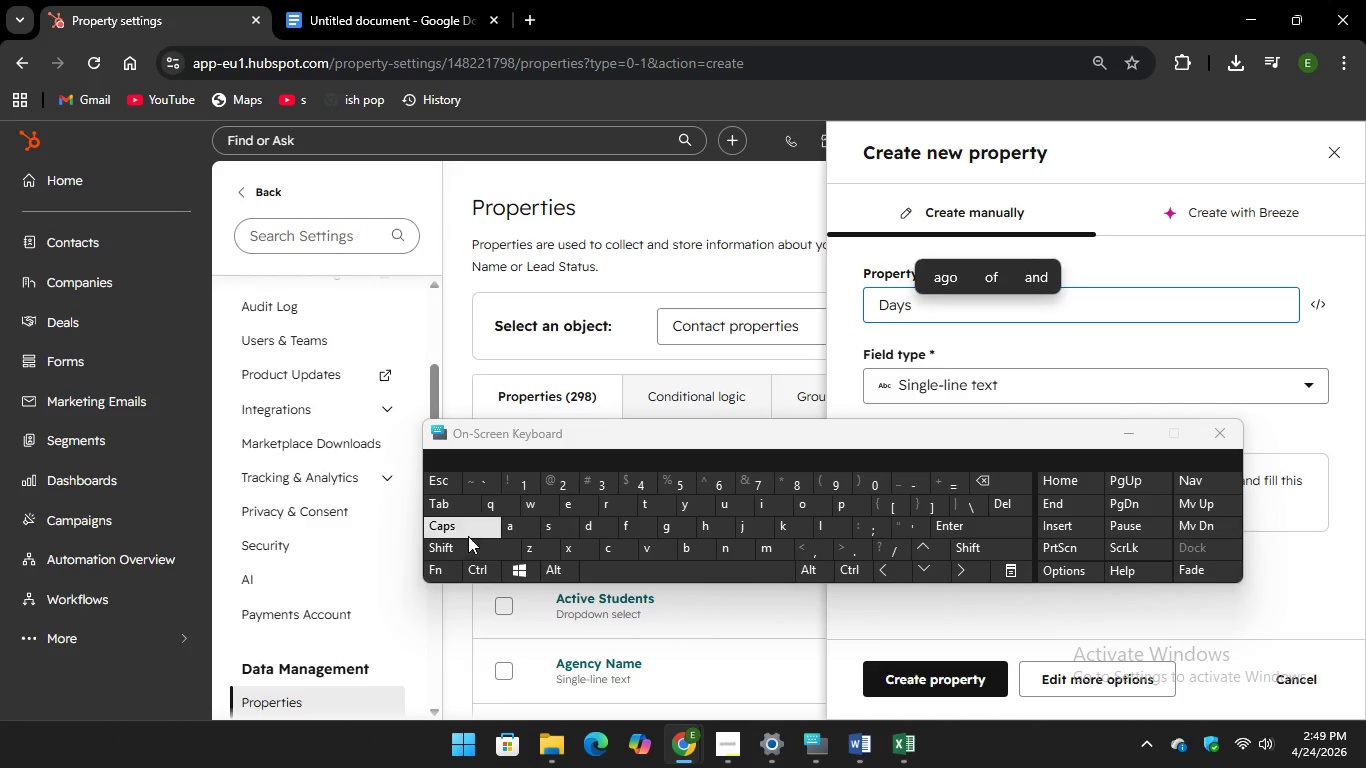 
key(CapsLock)
 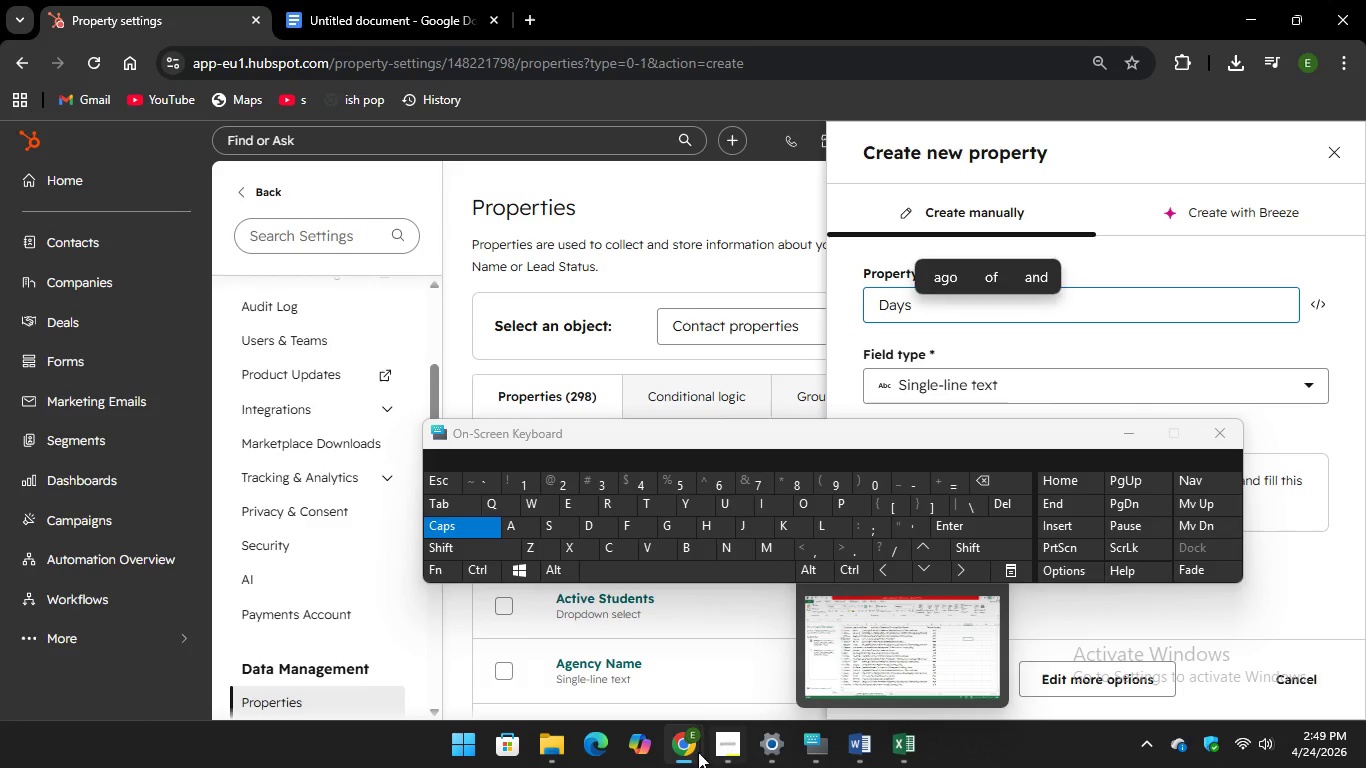 
left_click([551, 746])
 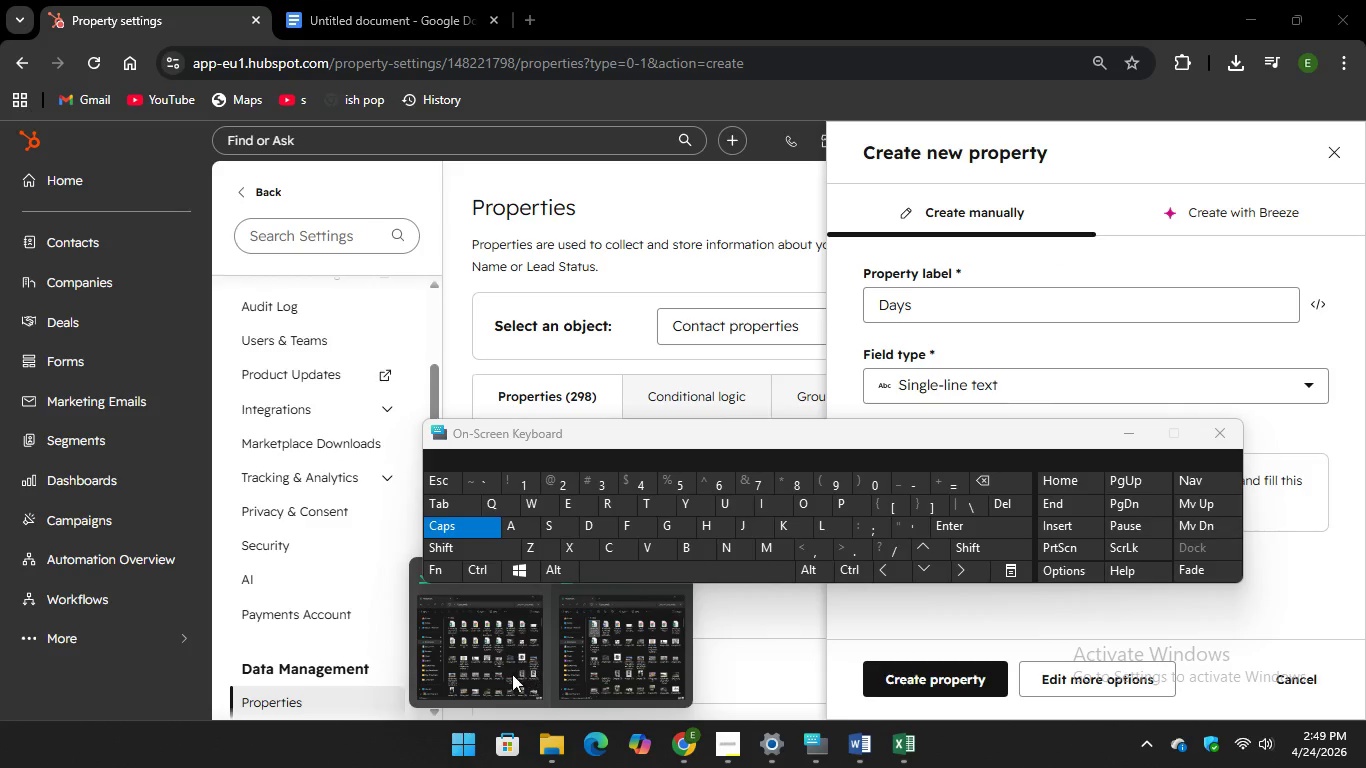 
left_click([509, 674])
 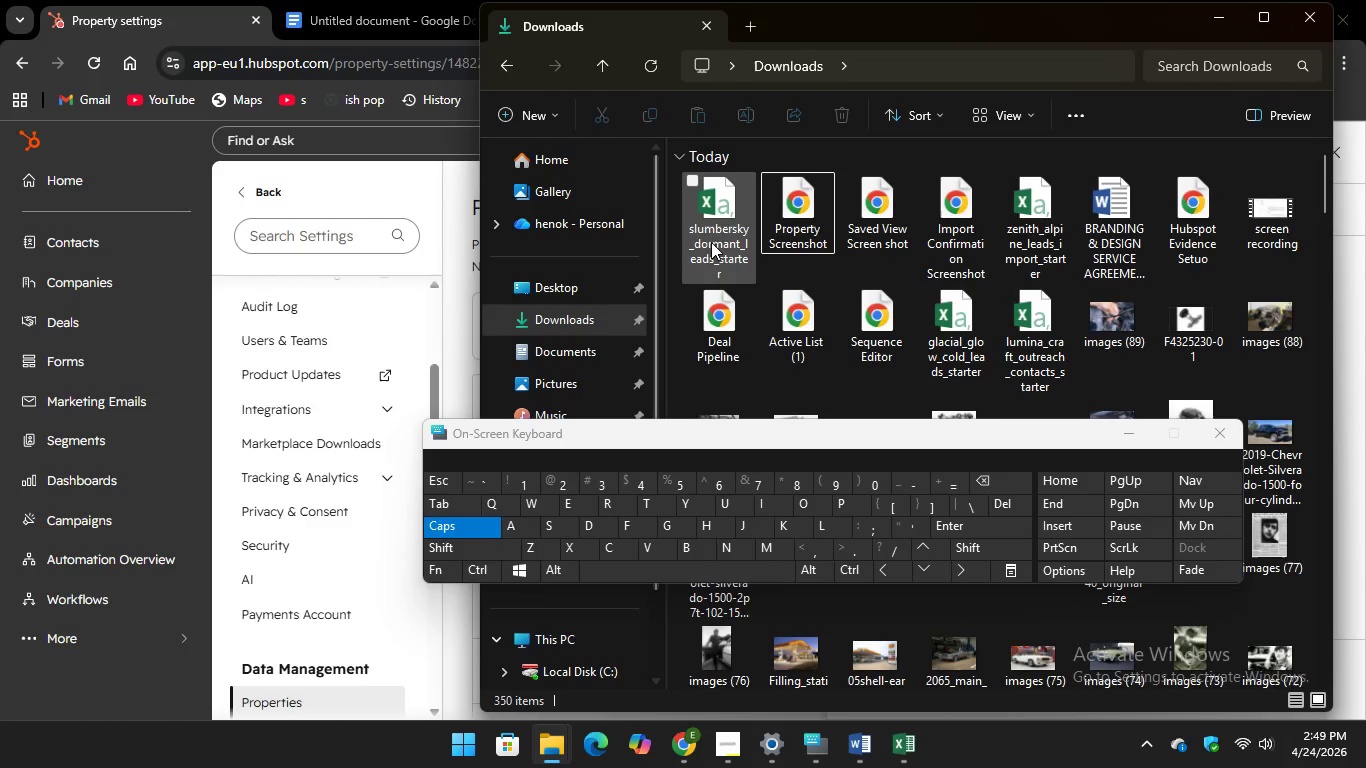 
double_click([716, 234])
 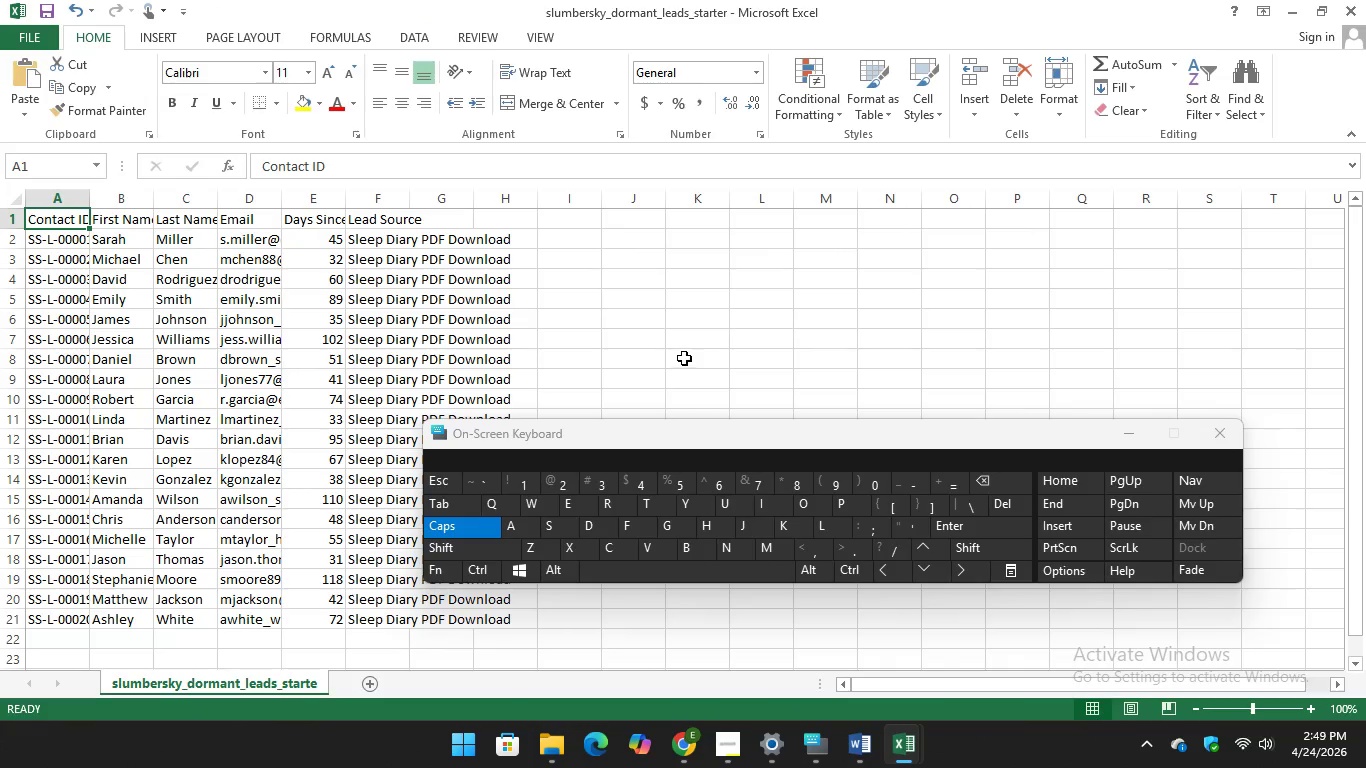 
scroll: coordinate [524, 314], scroll_direction: up, amount: 4.0
 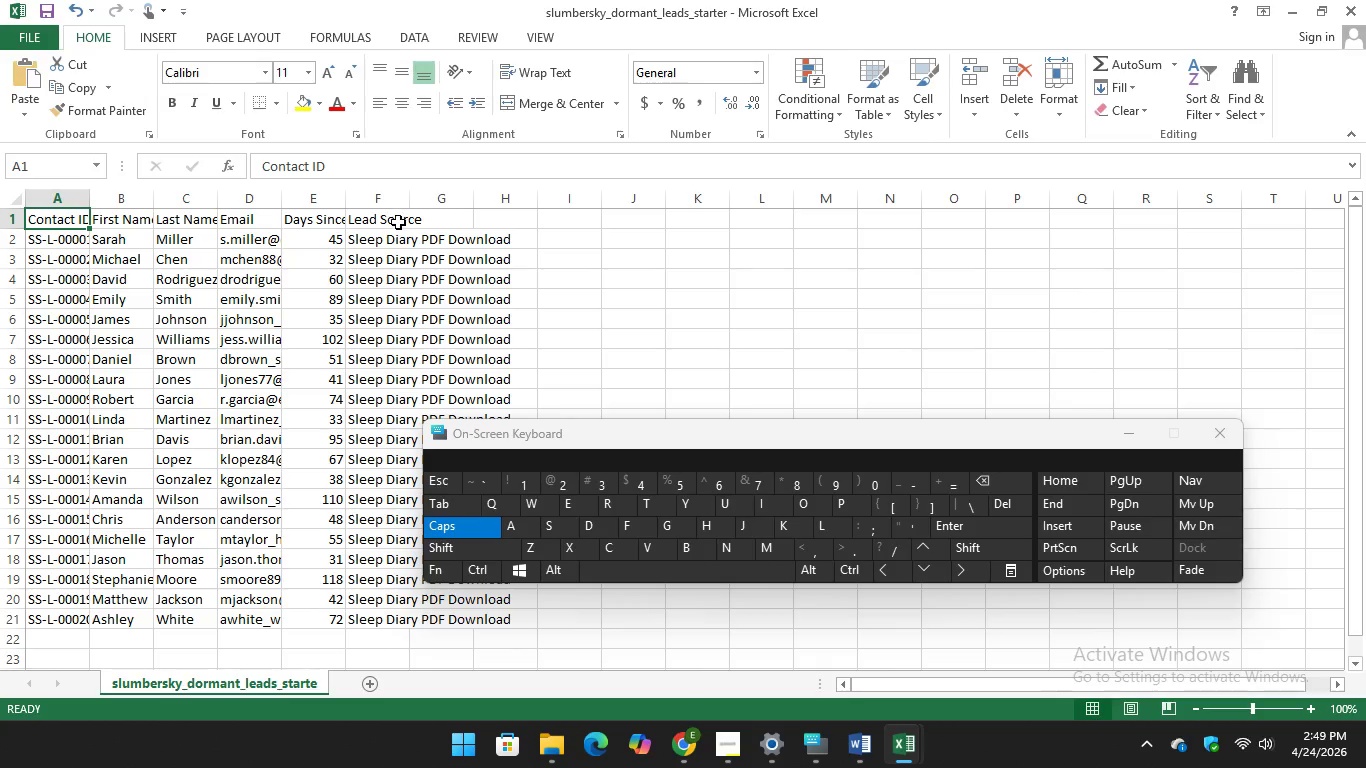 
left_click([398, 222])
 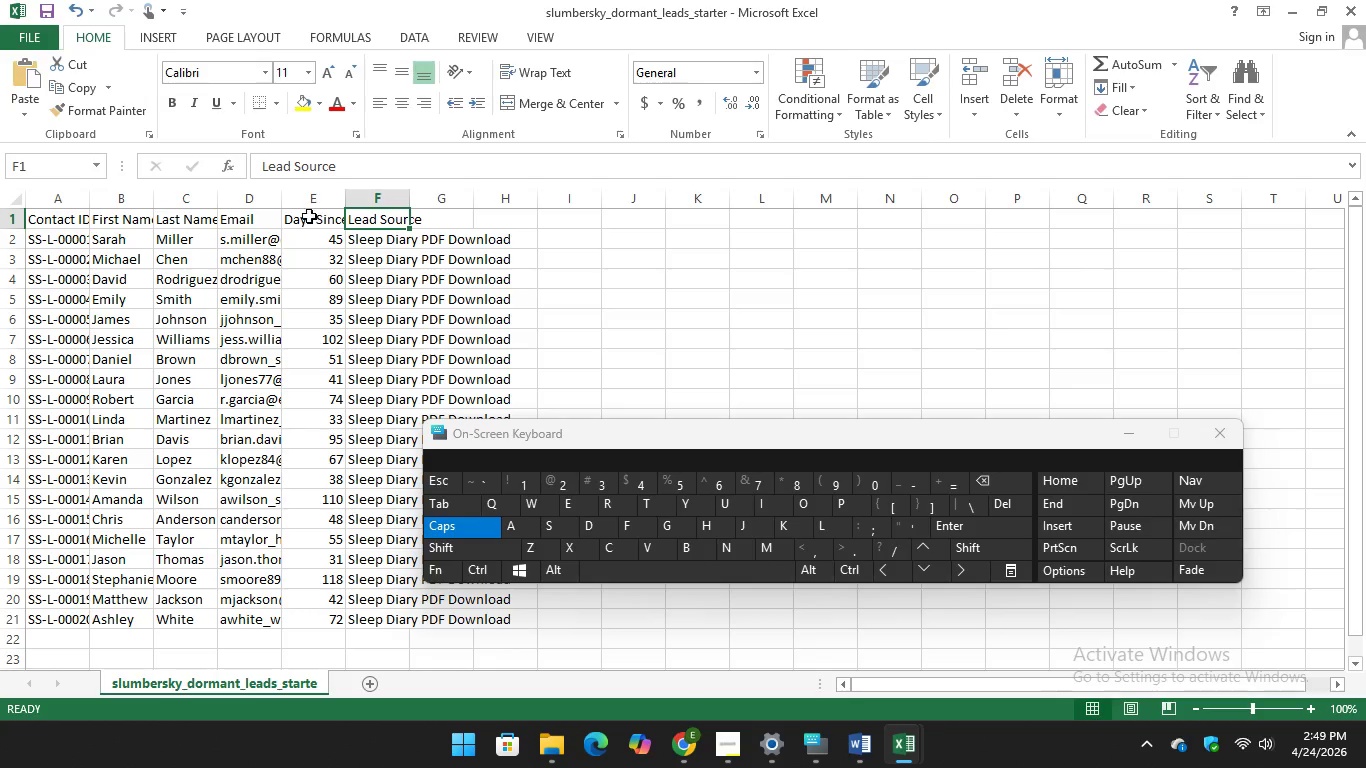 
left_click([303, 224])
 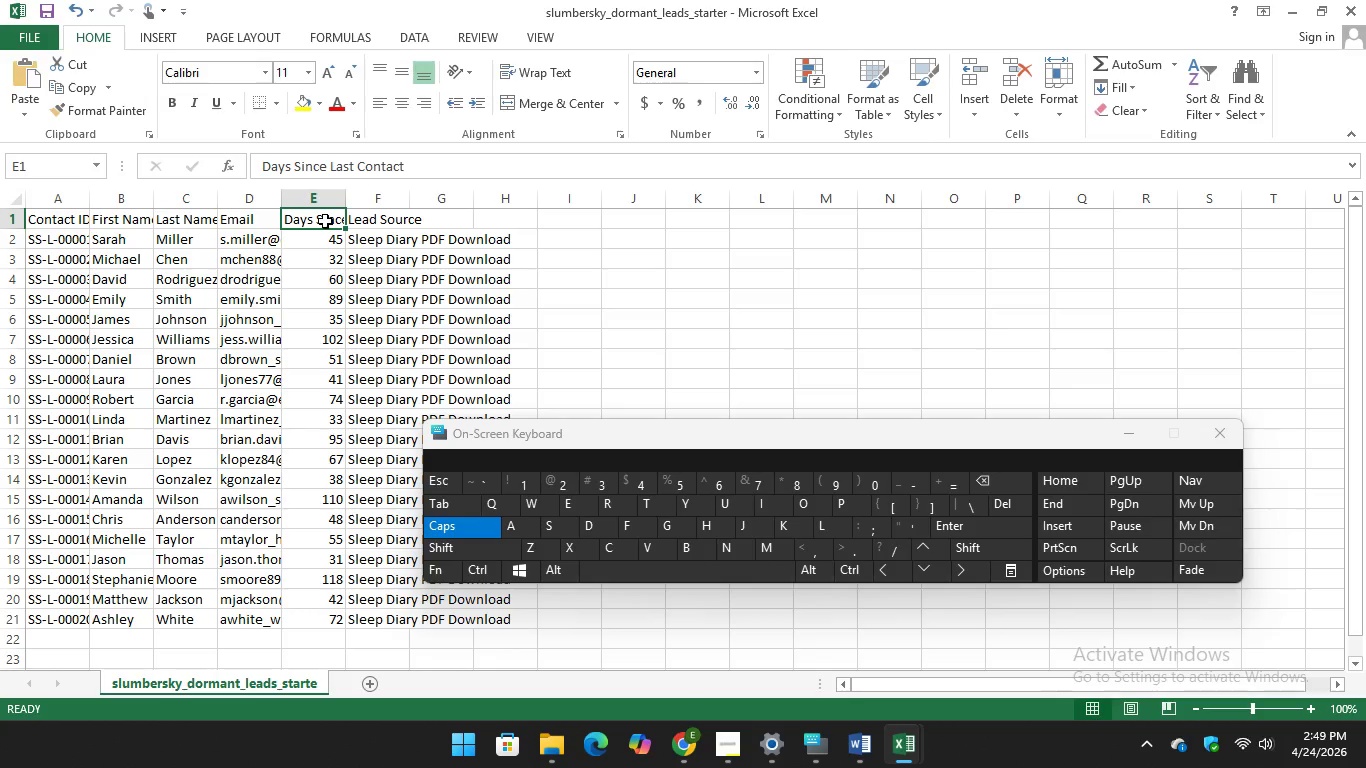 
left_click([325, 221])
 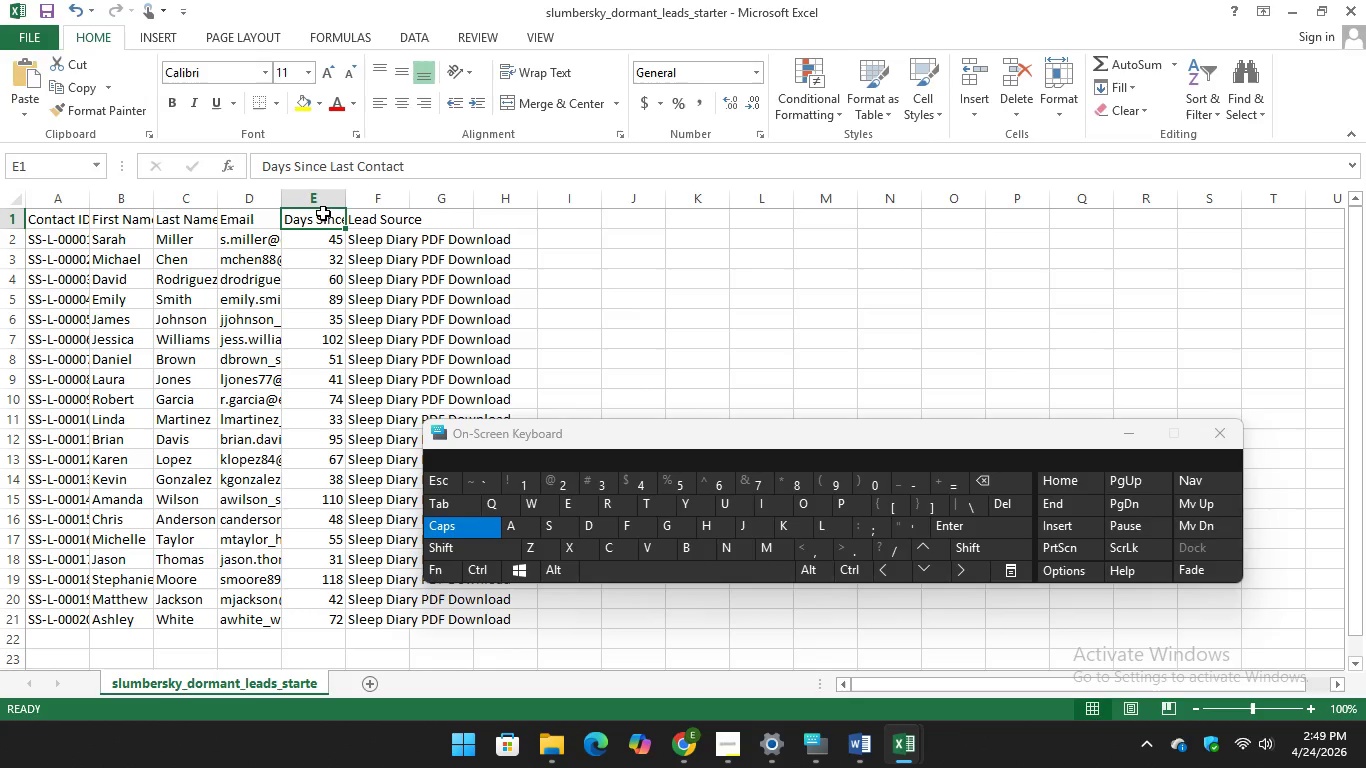 
left_click([318, 223])
 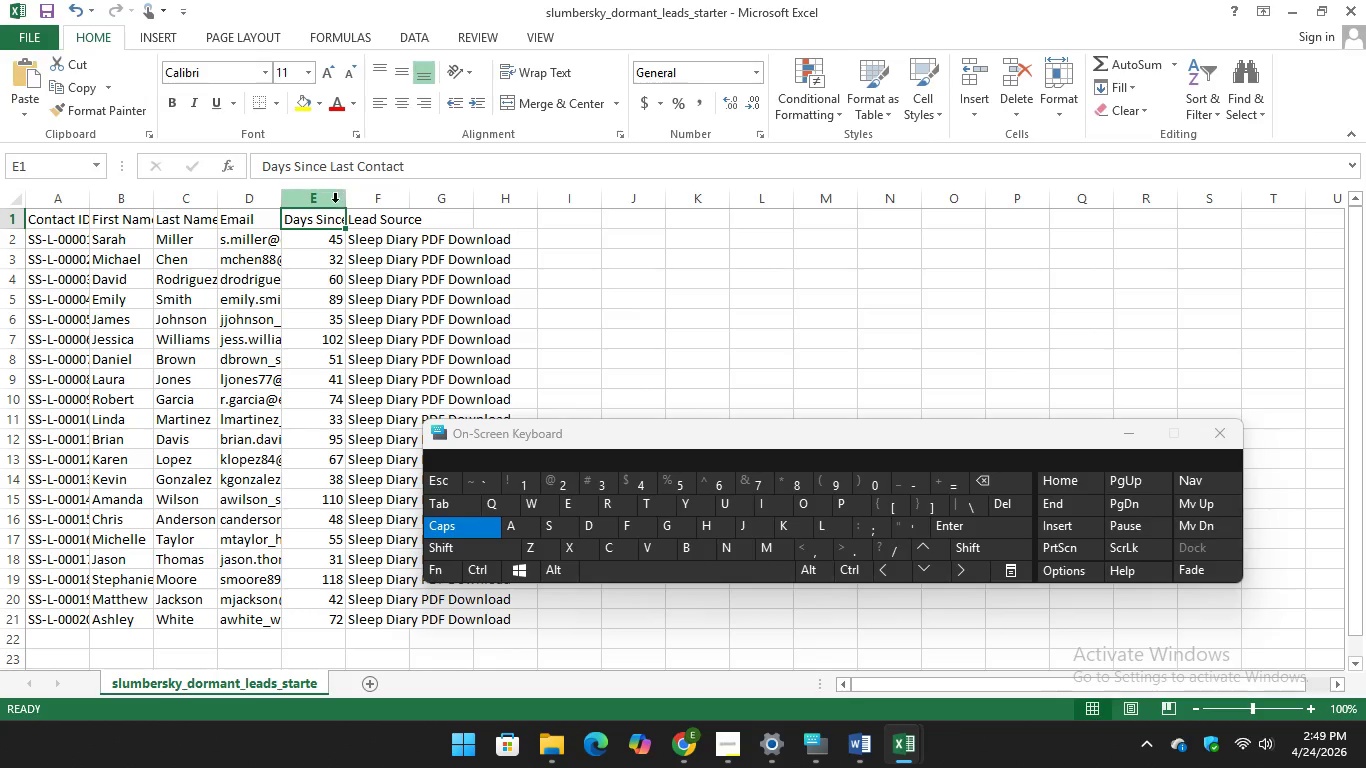 
left_click([334, 205])
 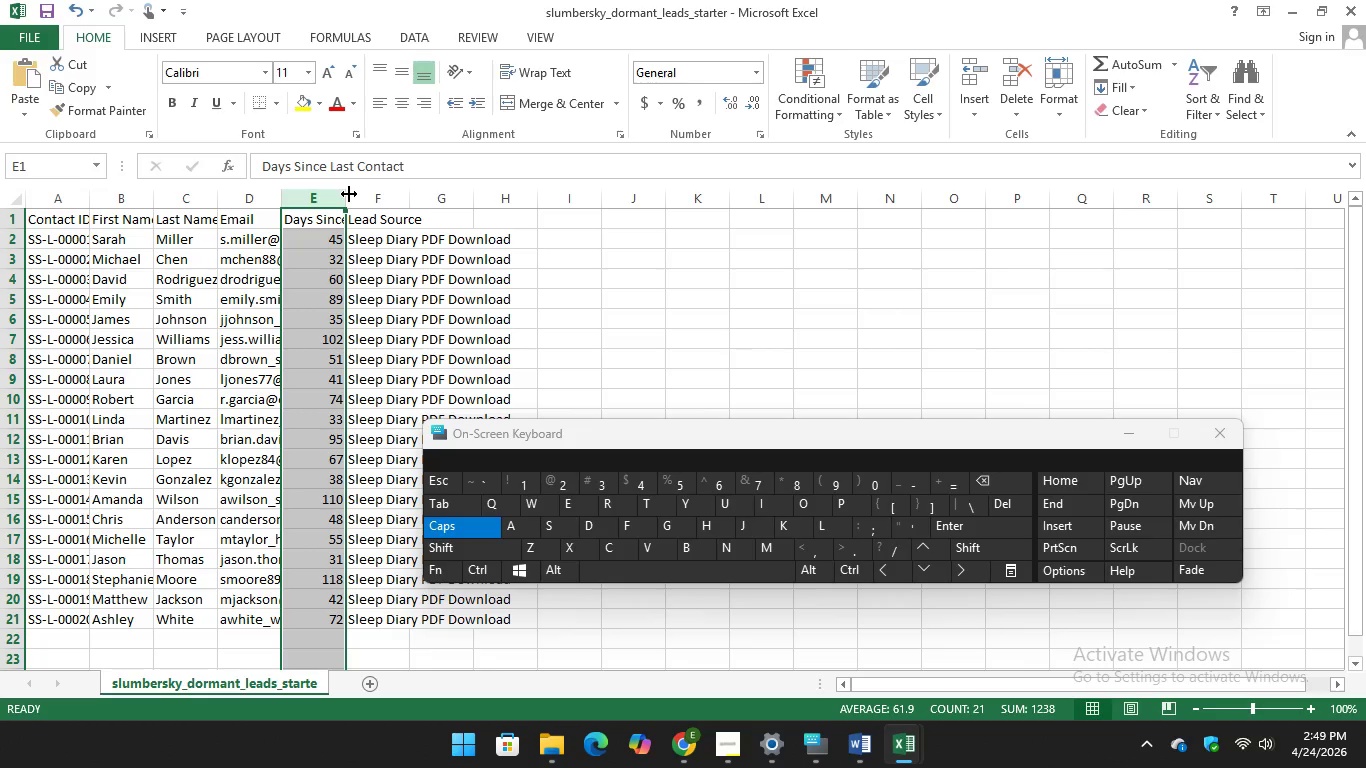 
left_click_drag(start_coordinate=[349, 194], to_coordinate=[537, 214])
 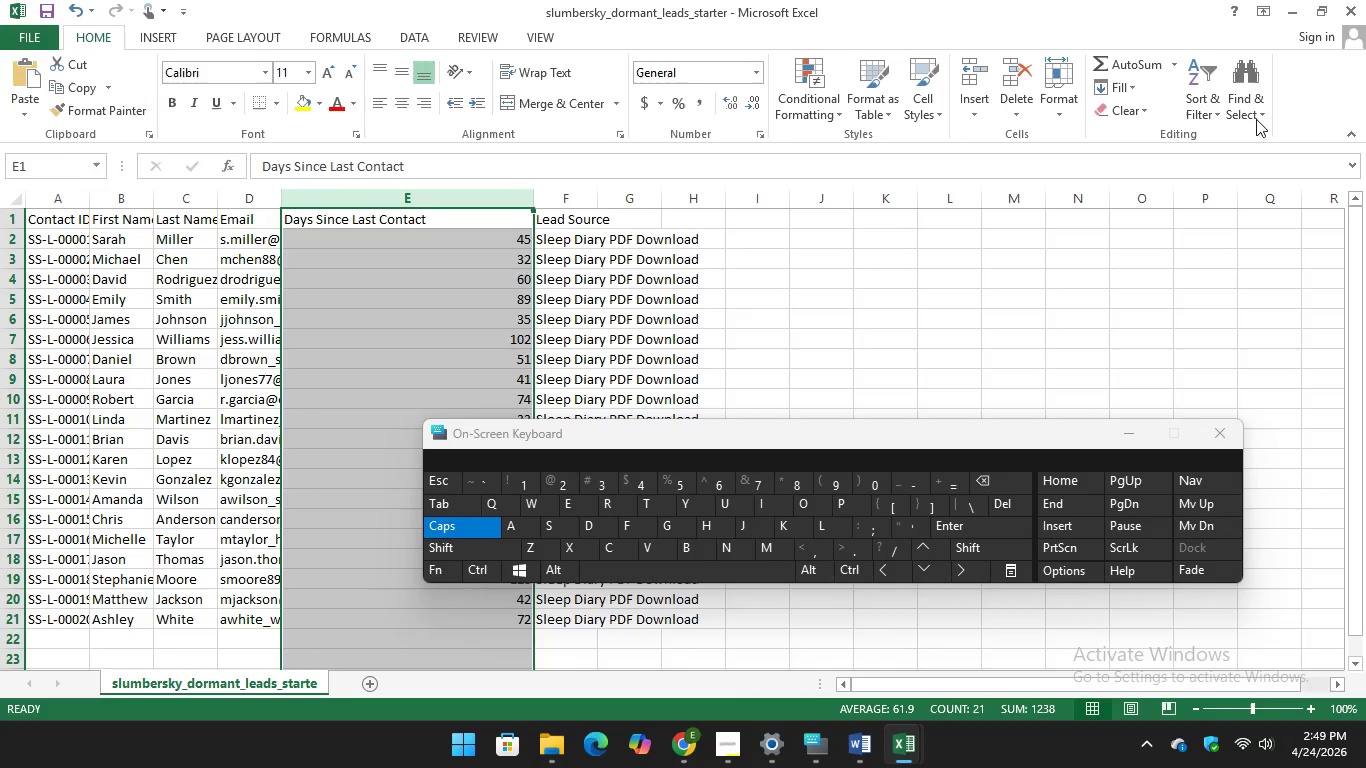 
left_click([1298, 23])
 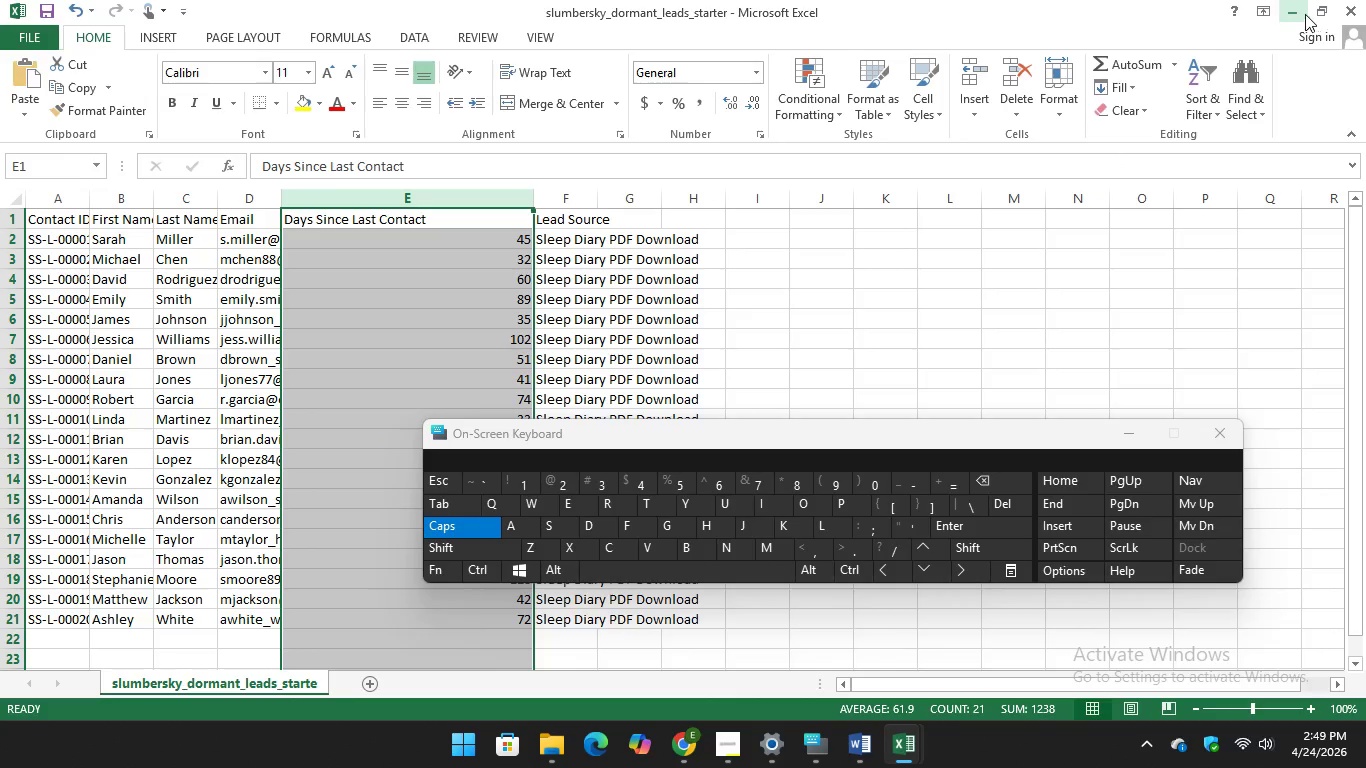 
left_click([1297, 12])
 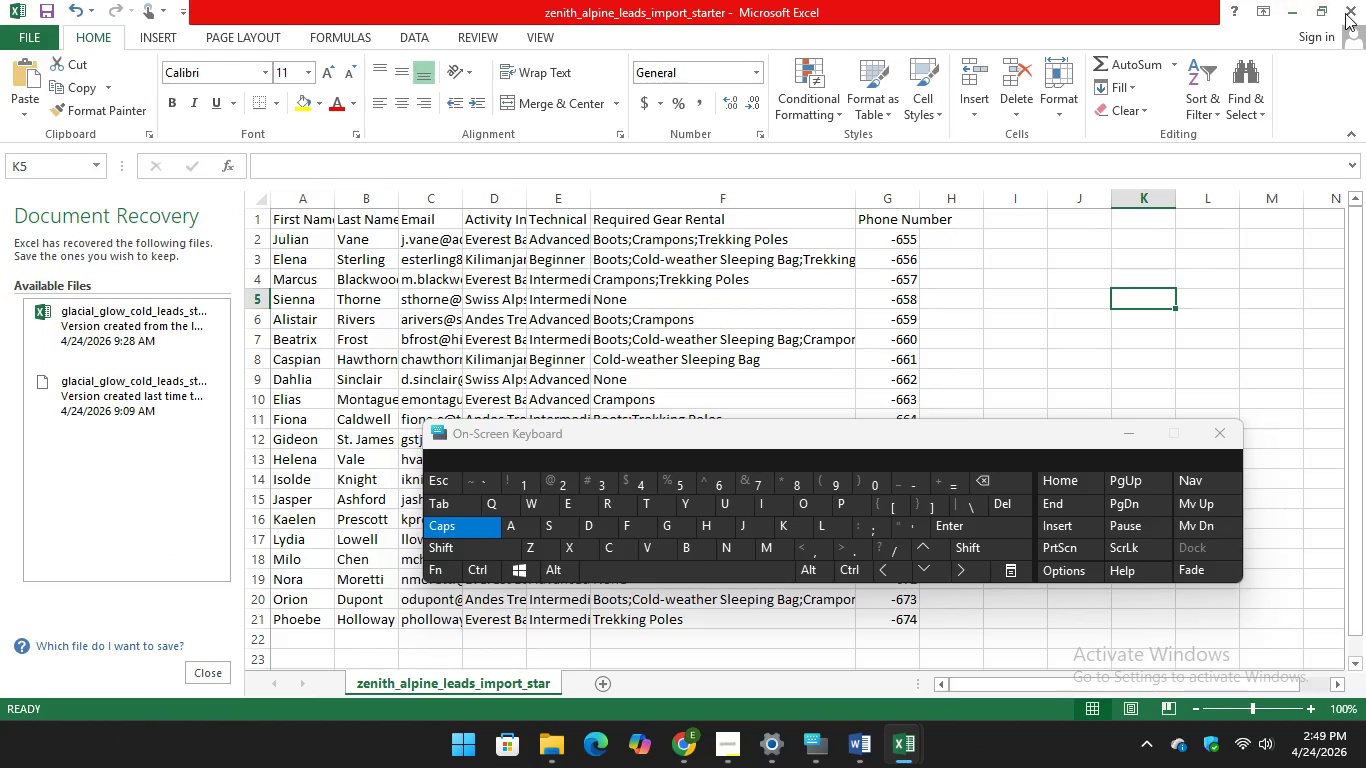 
left_click([1350, 12])
 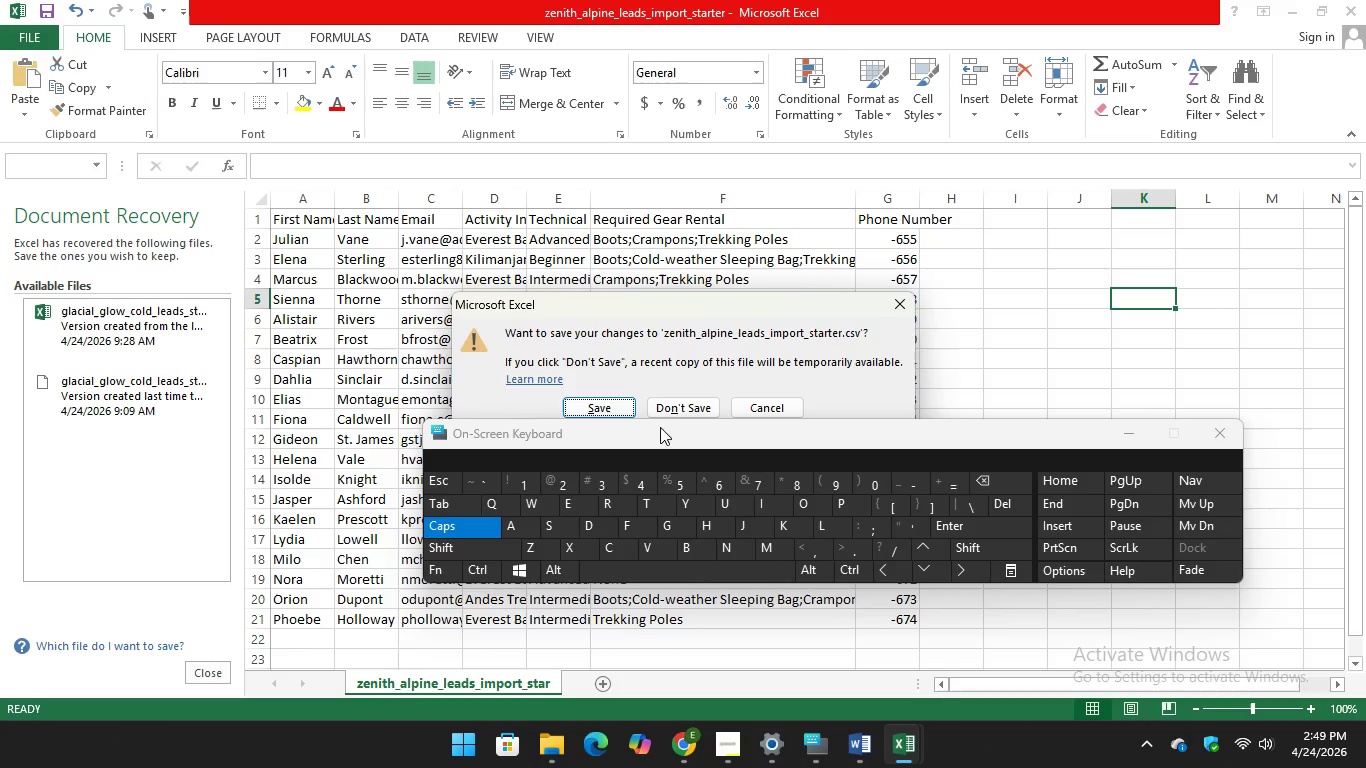 
left_click([676, 411])
 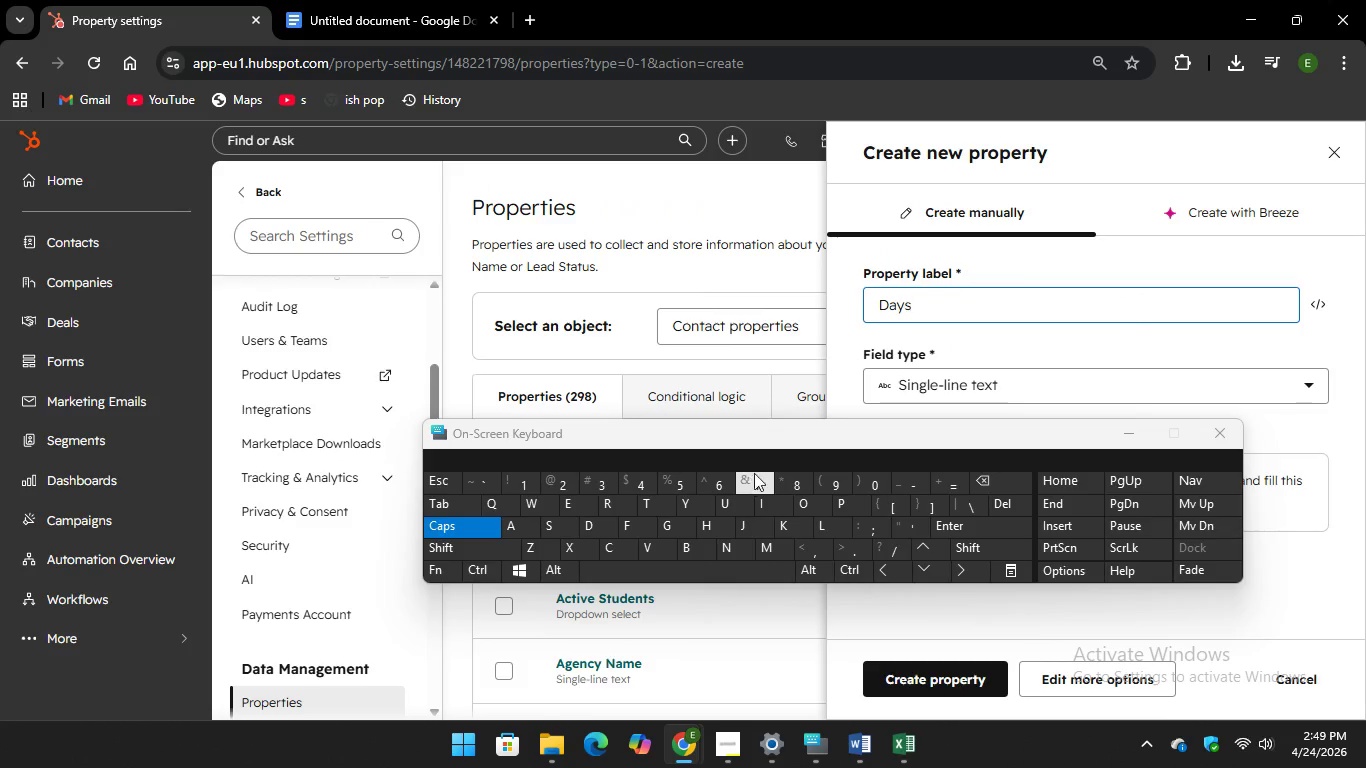 
wait(5.28)
 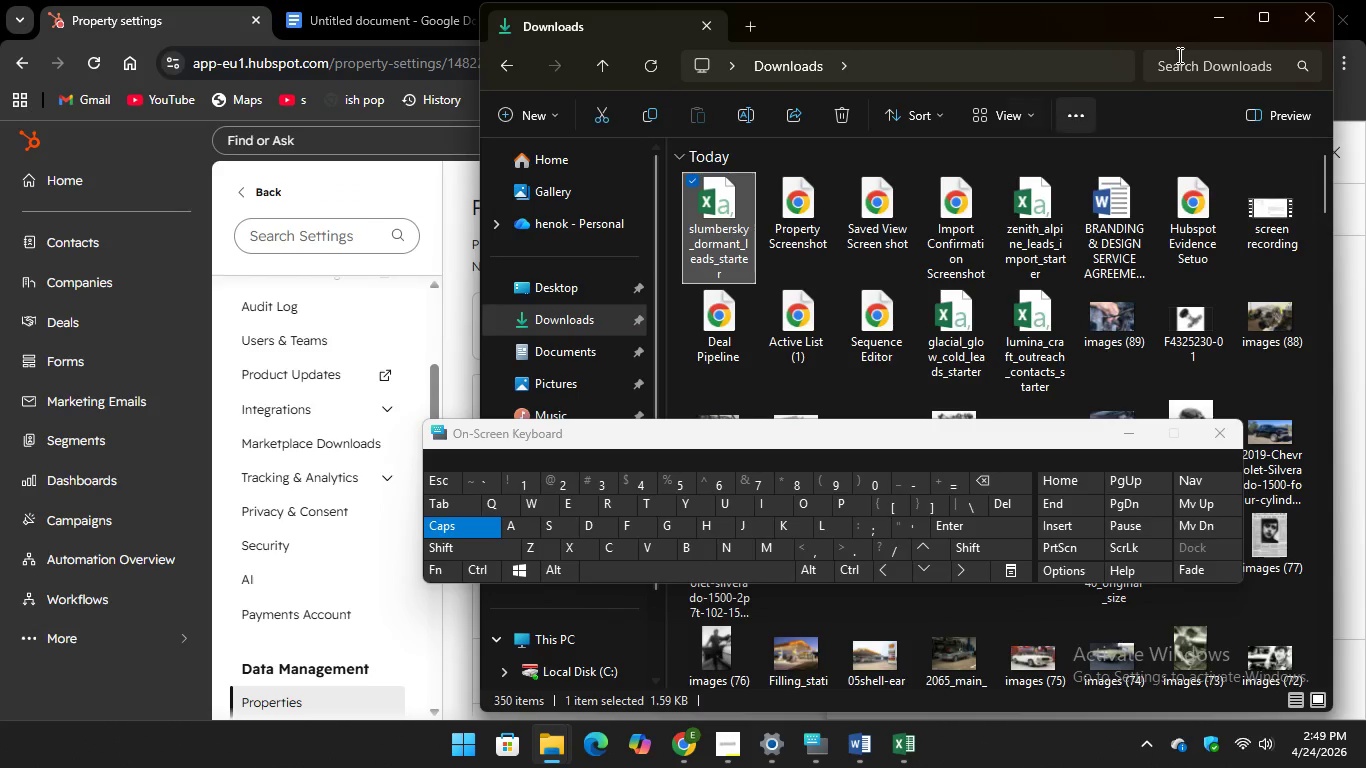 
key(Space)
 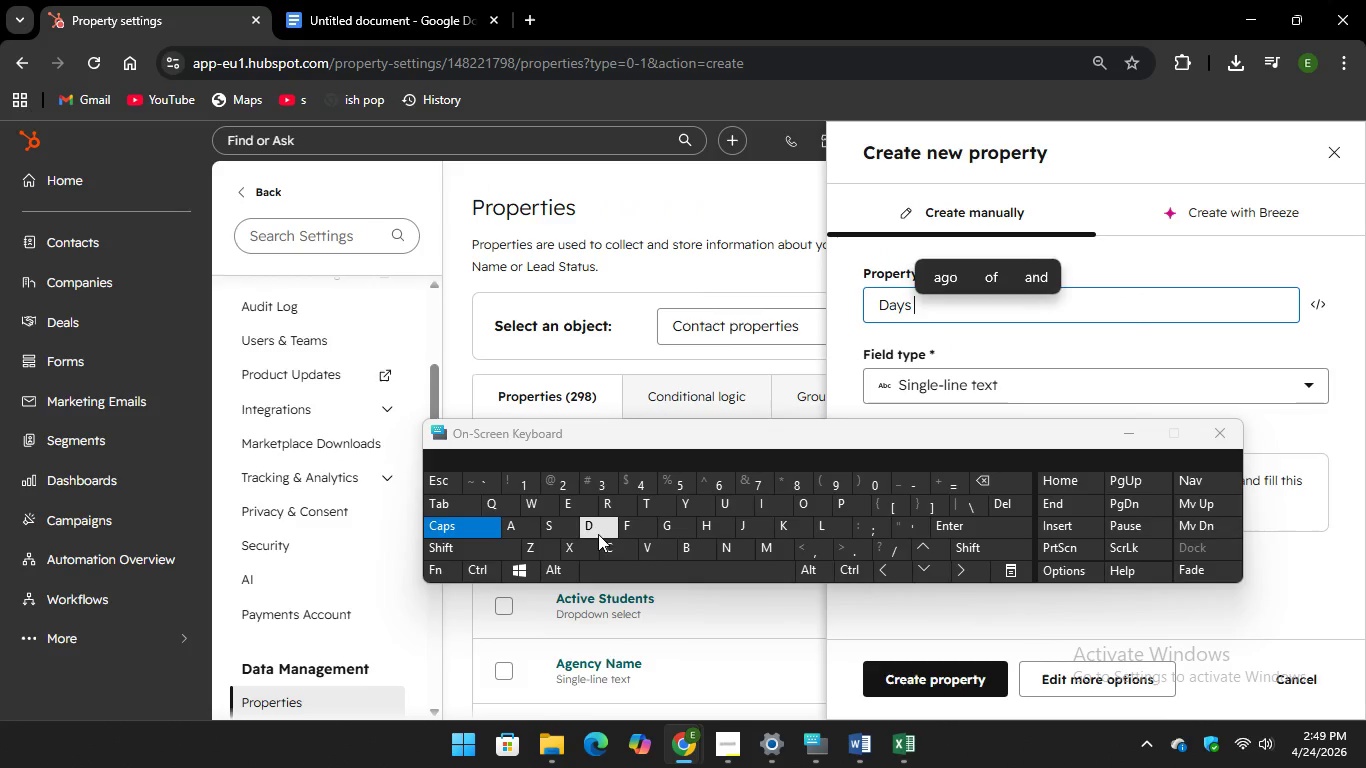 
type(Sinc)
 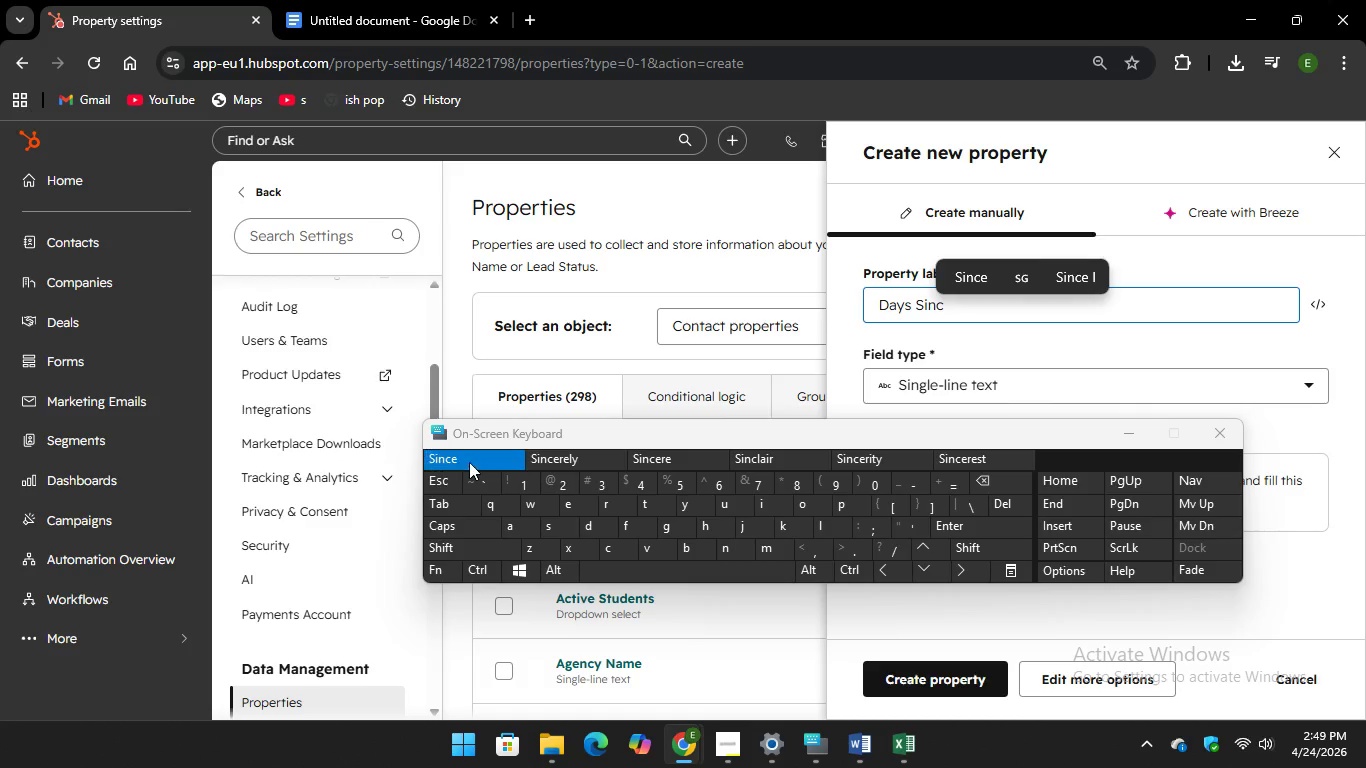 
key(Unknown)
 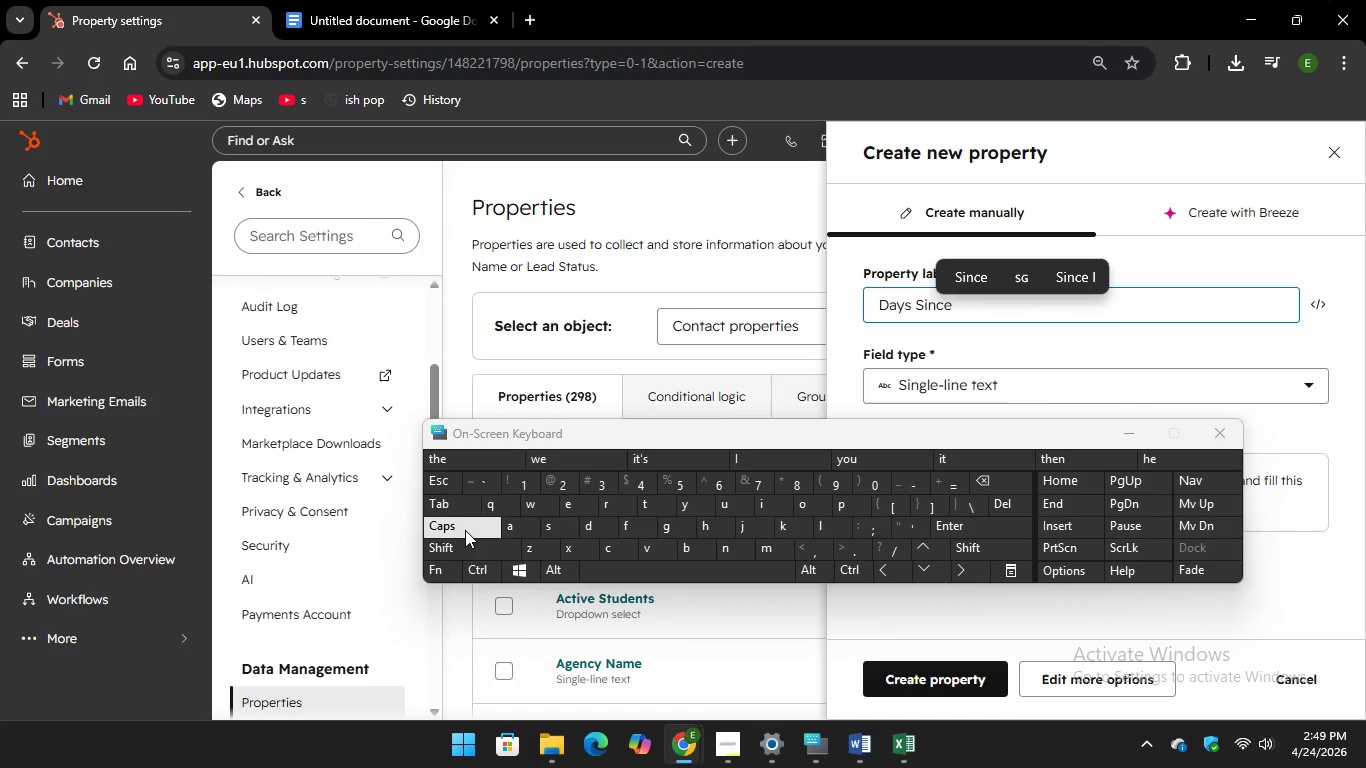 
key(Unknown)
 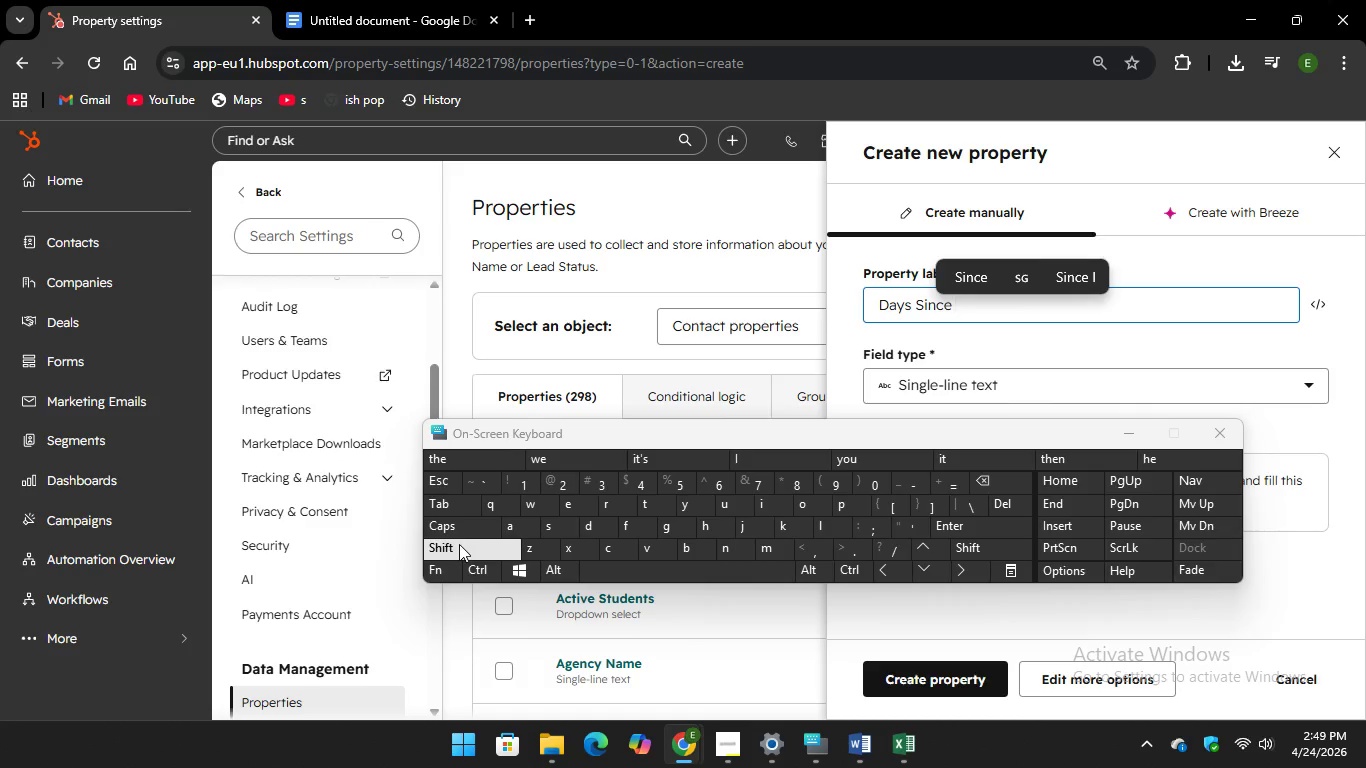 
key(CapsLock)
 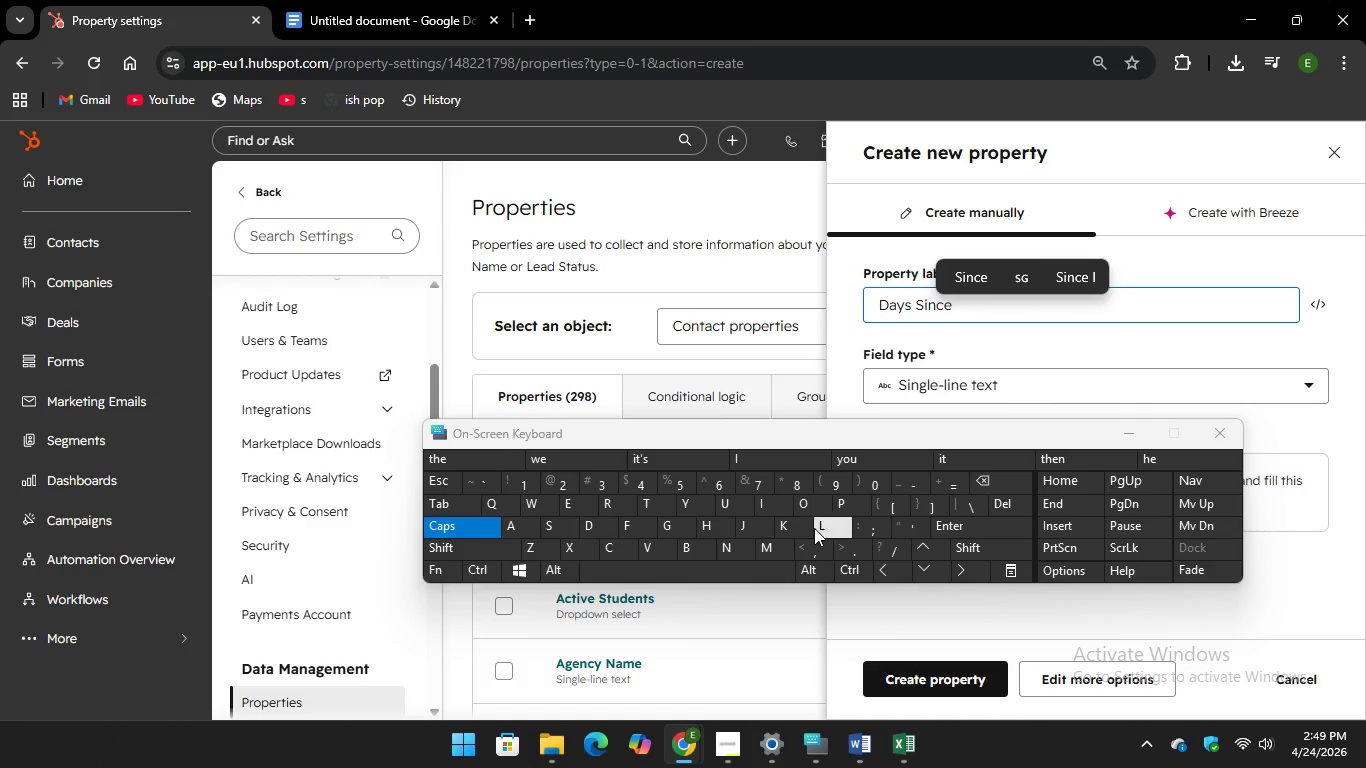 
key(L)
 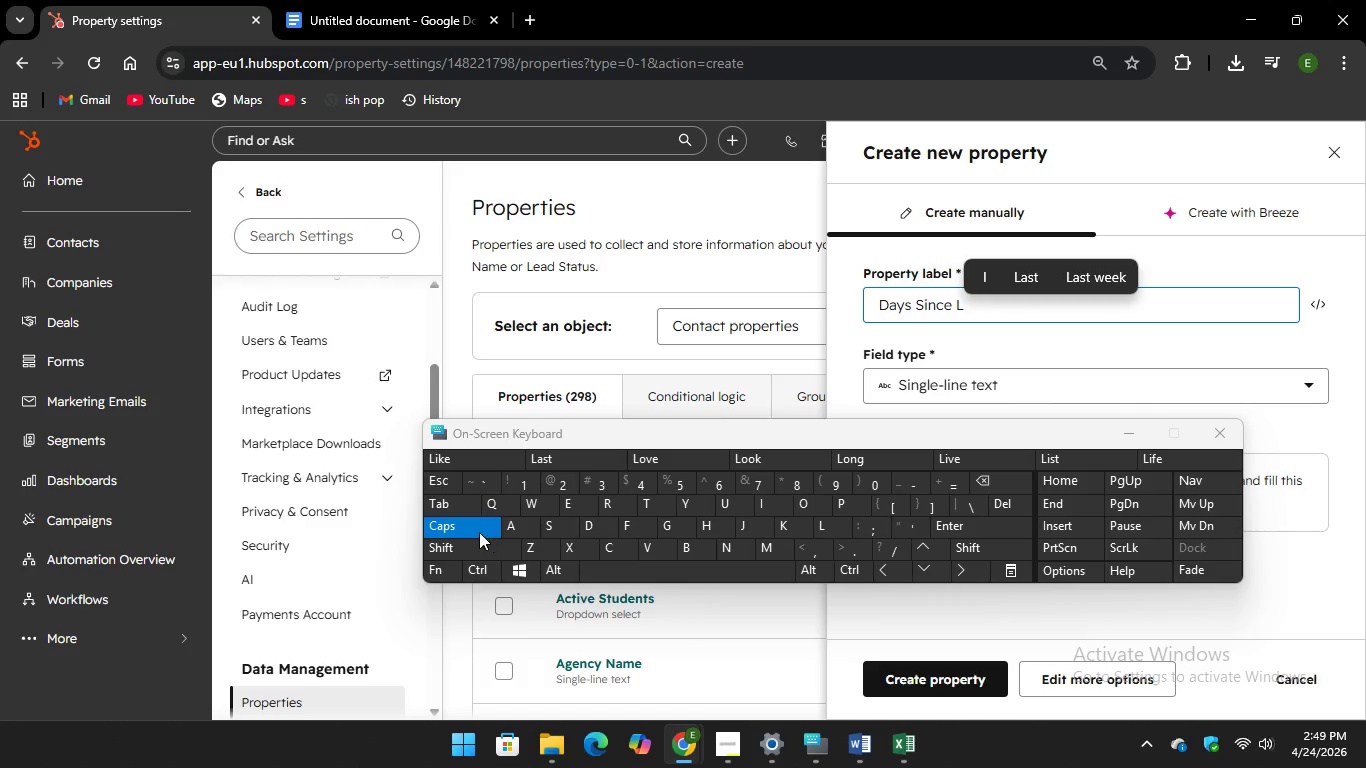 
type(ast )
 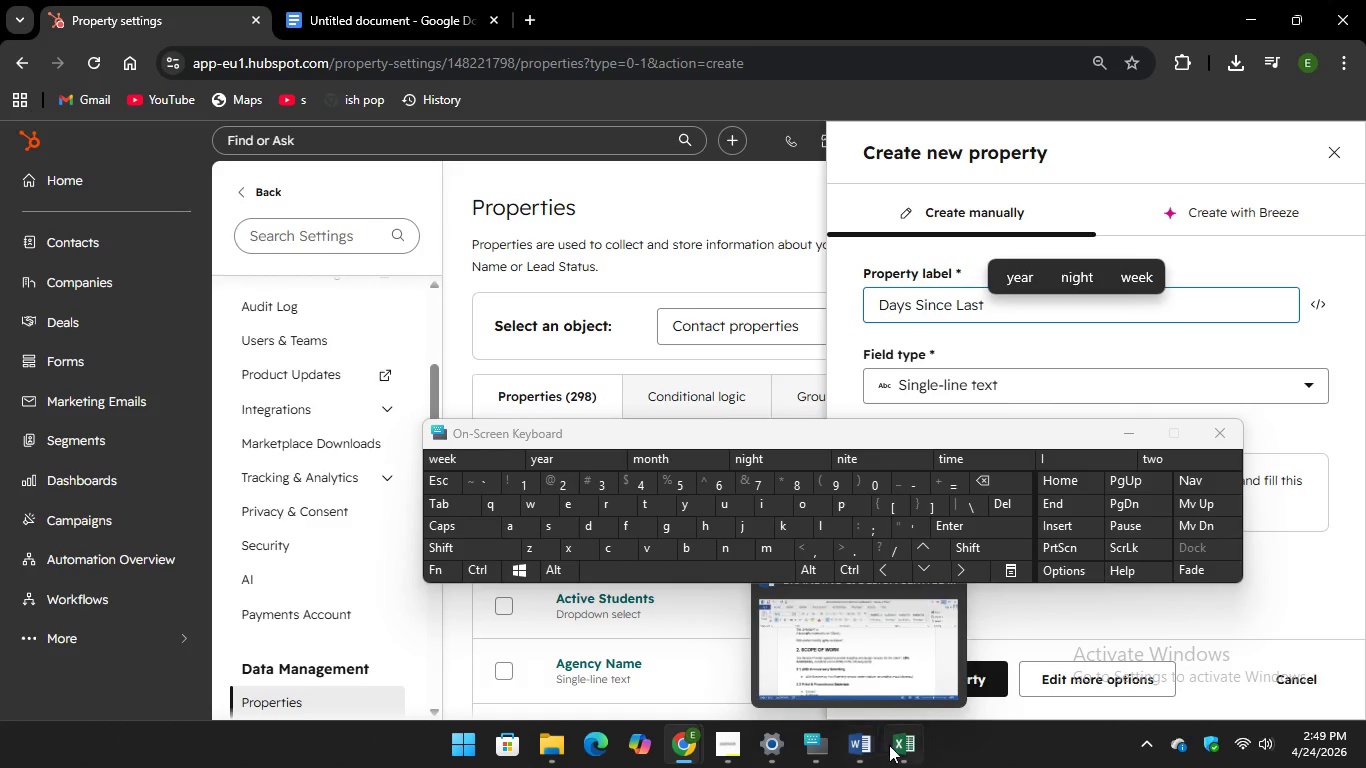 
left_click([896, 741])
 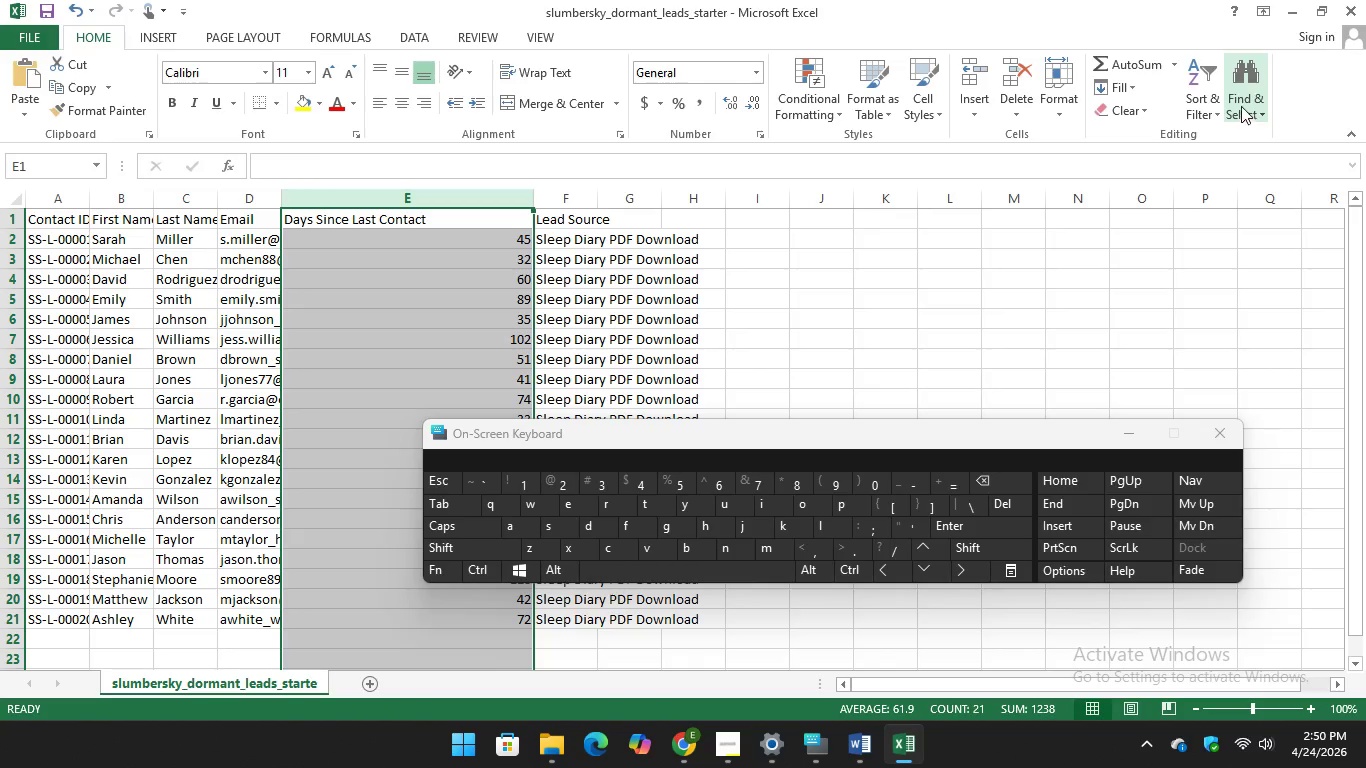 
left_click([1286, 3])
 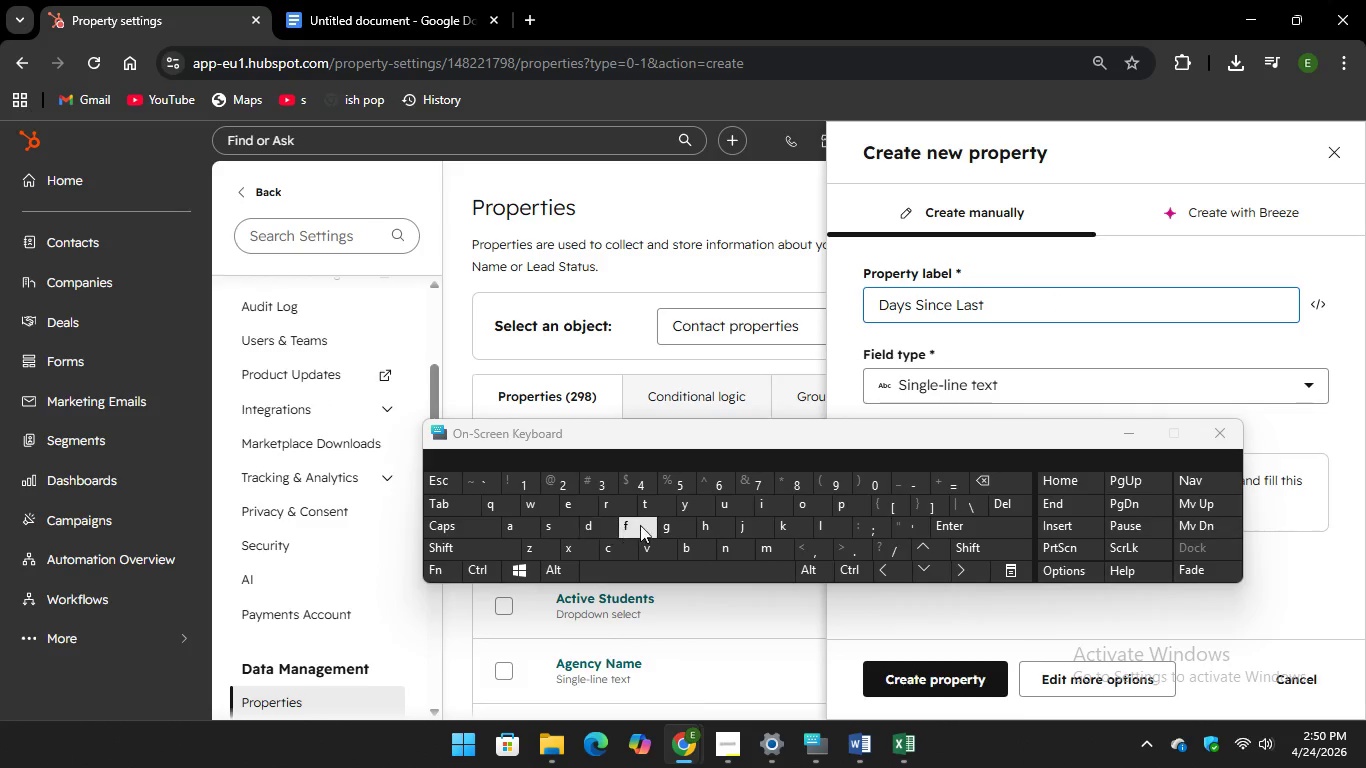 
type( Cont)
 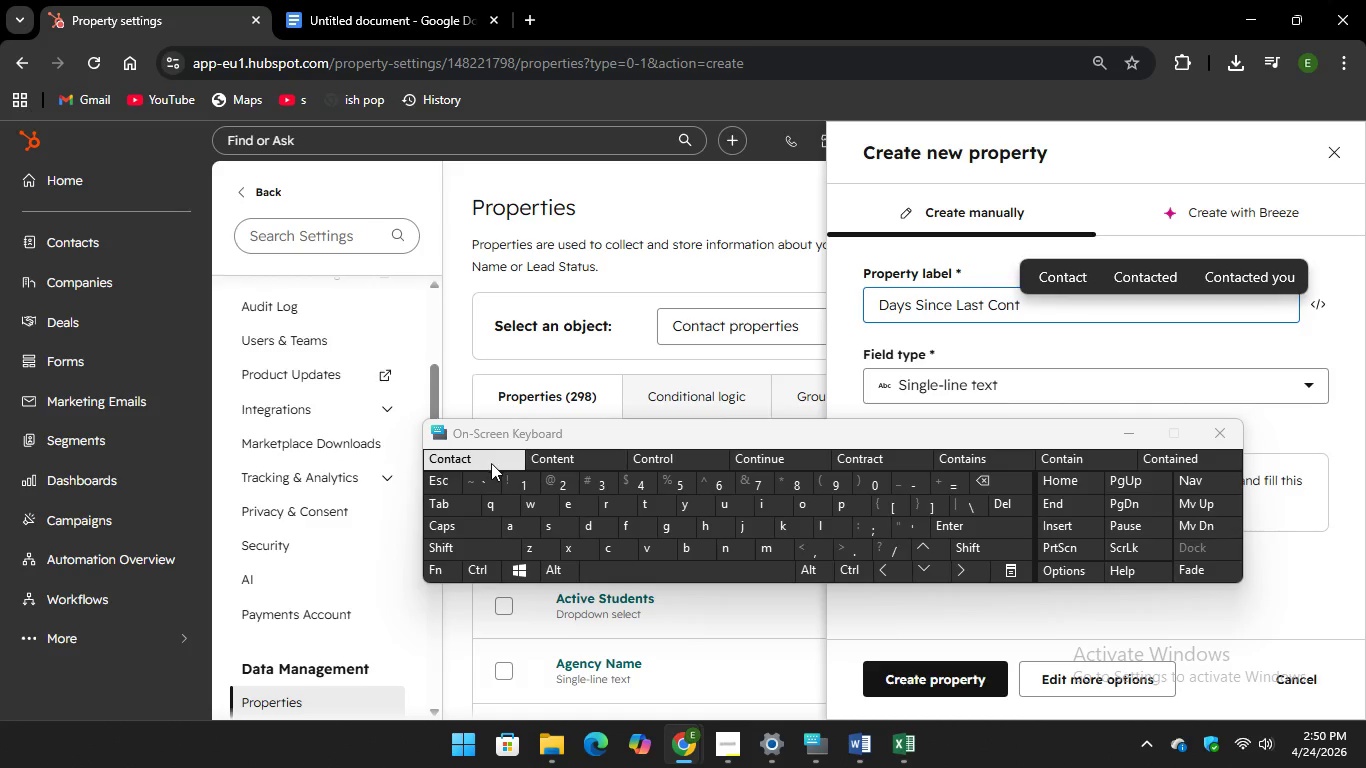 
key(Unknown)
 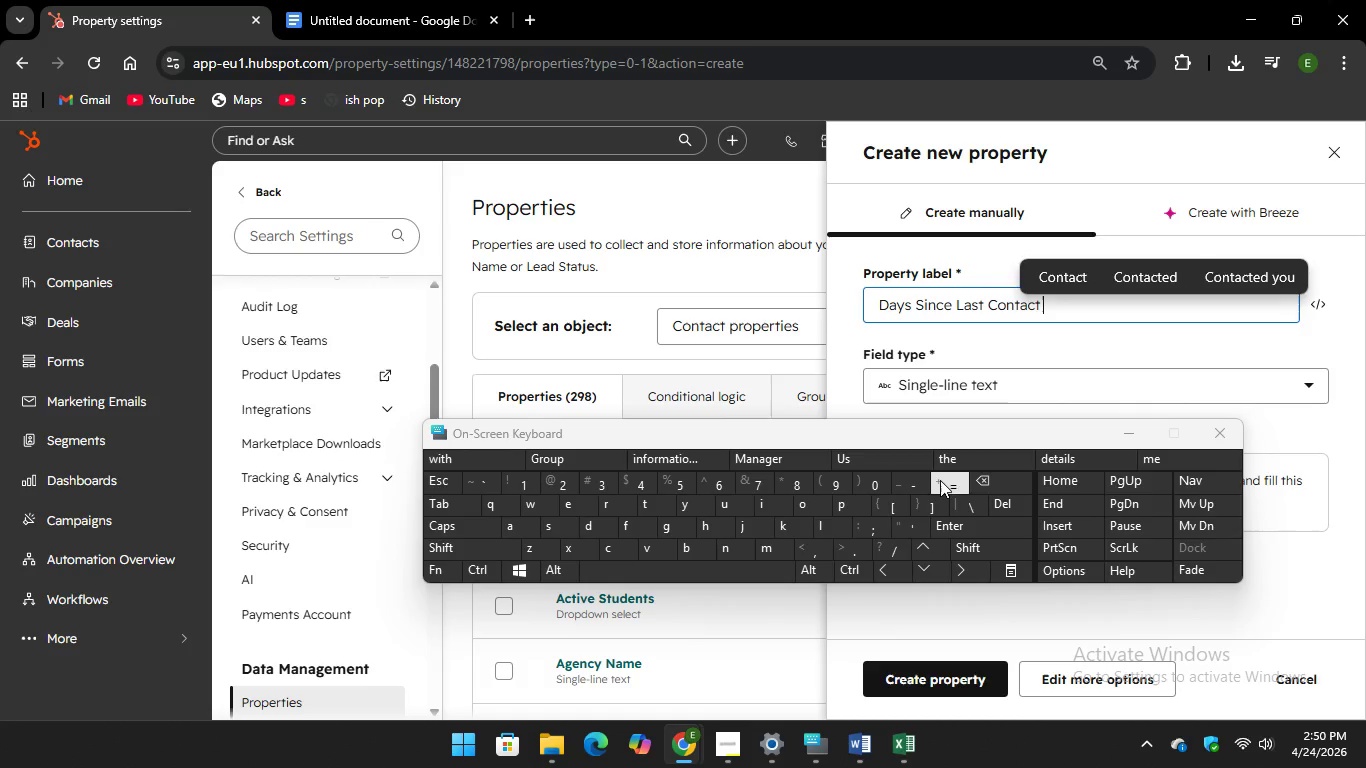 
key(Unknown)
 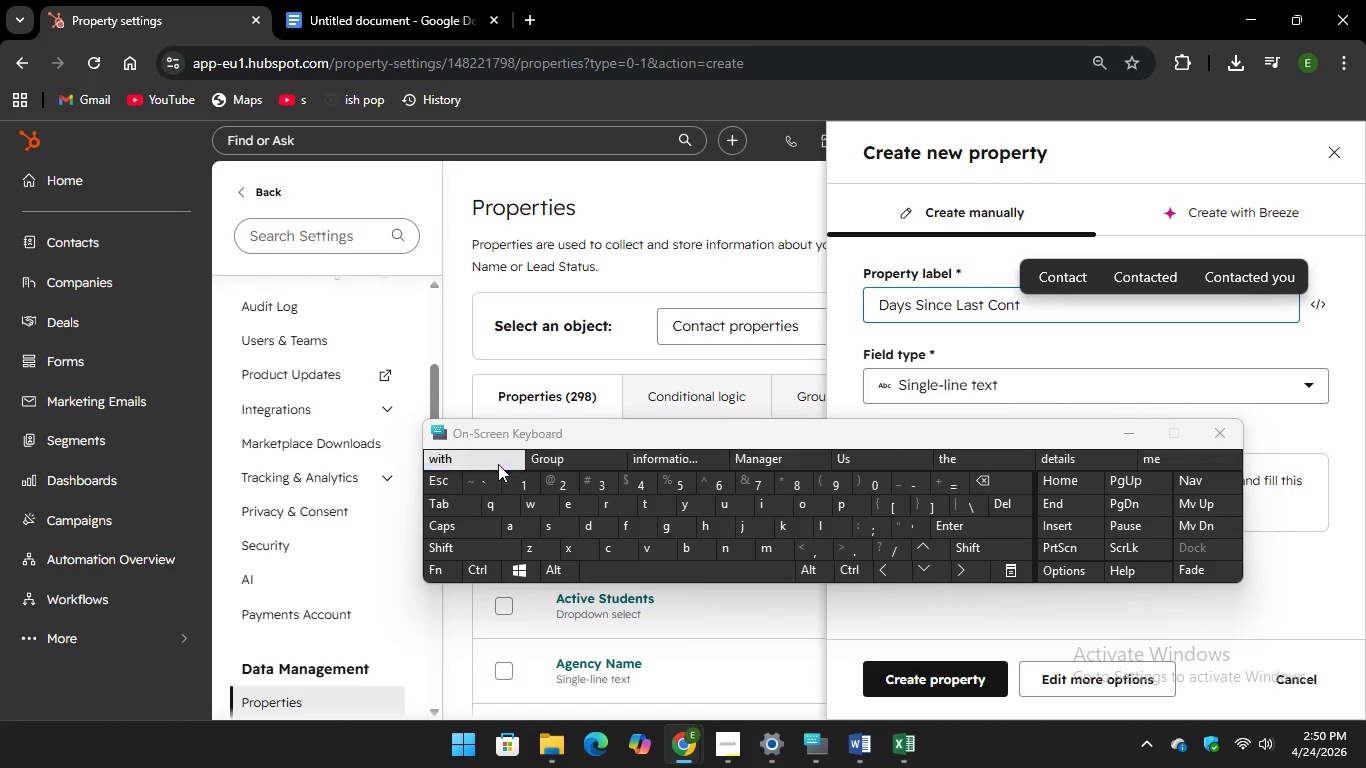 
key(Unknown)
 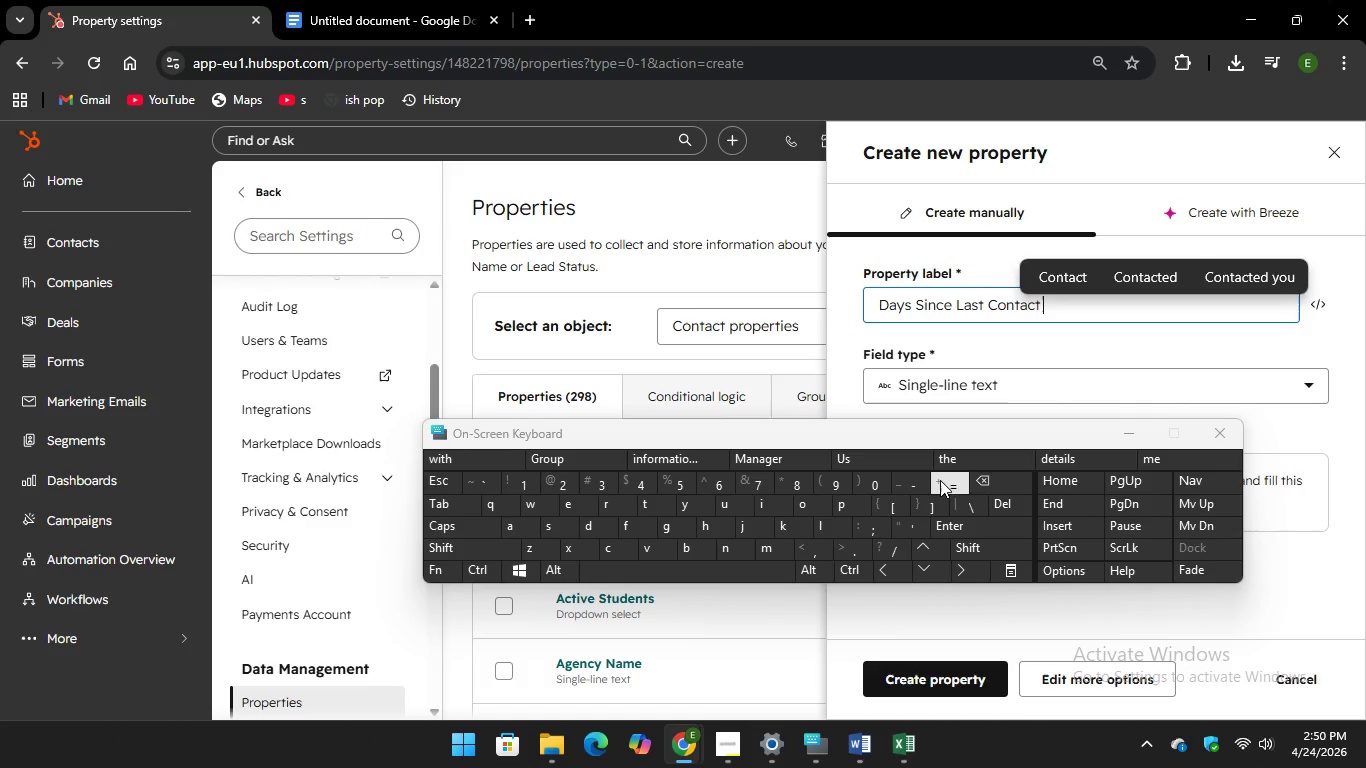 
left_click([955, 385])
 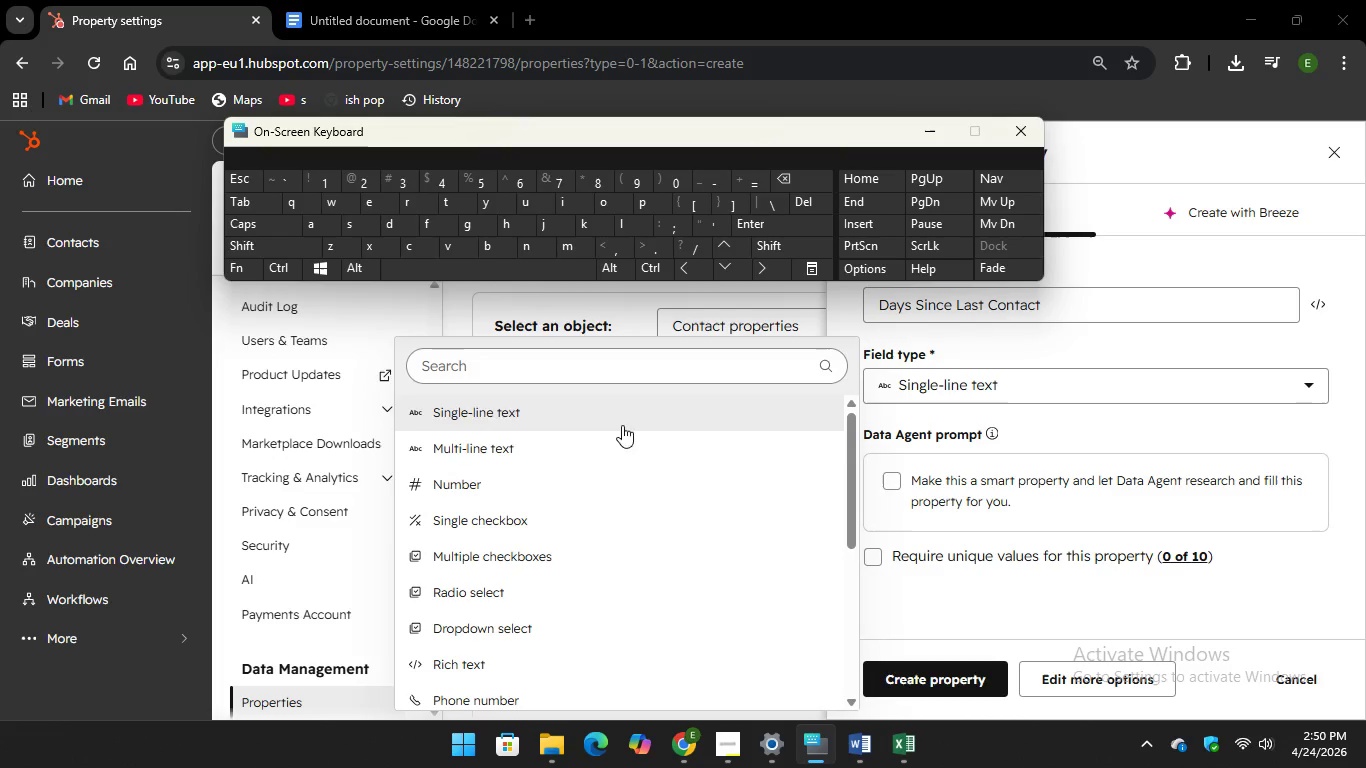 
wait(5.77)
 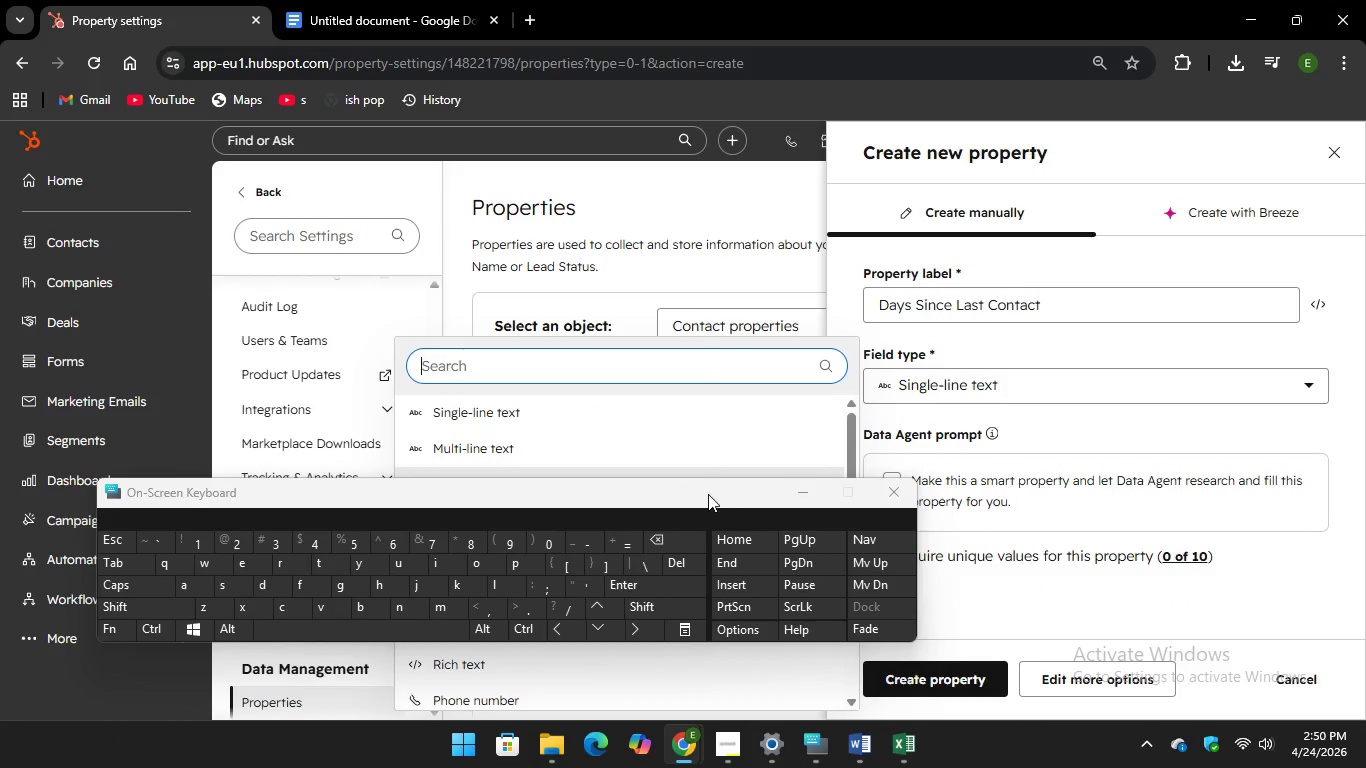 
left_click([608, 622])
 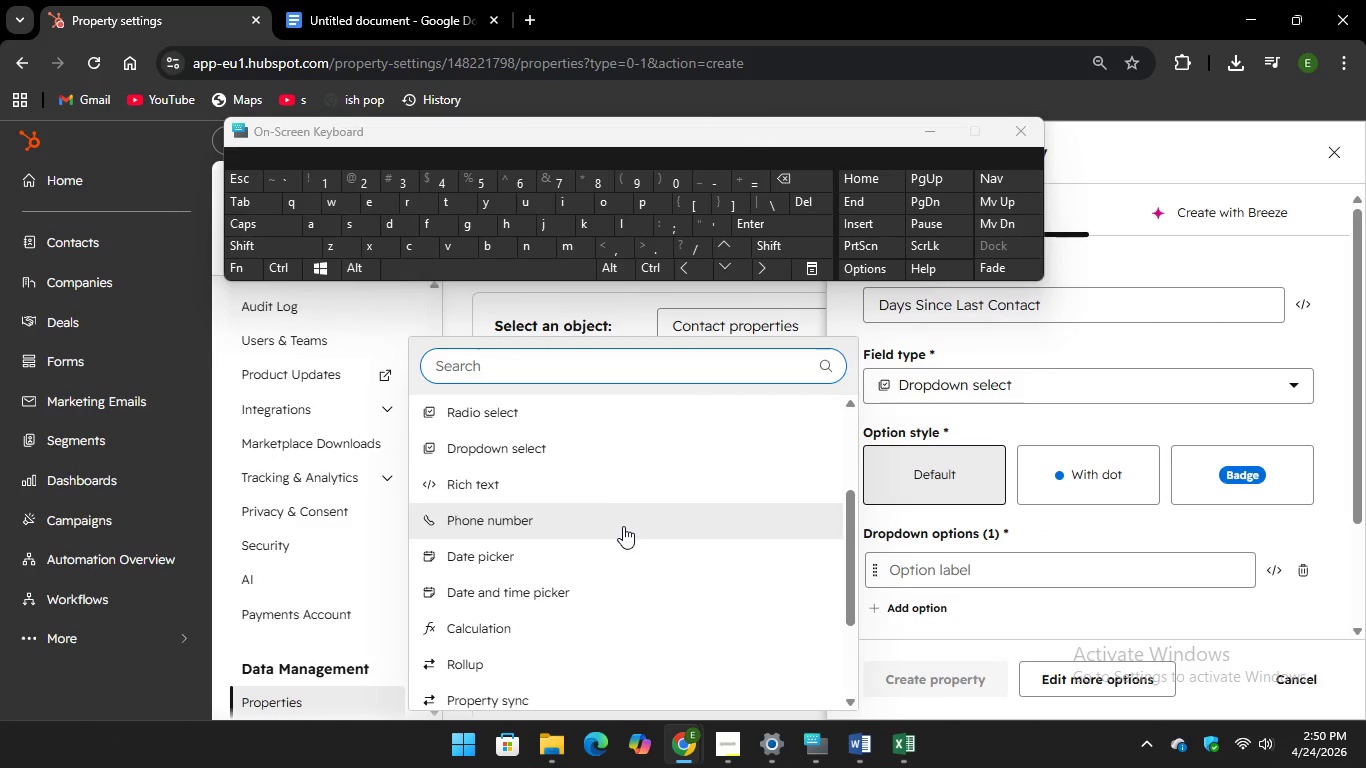 
scroll: coordinate [676, 535], scroll_direction: down, amount: 4.0
 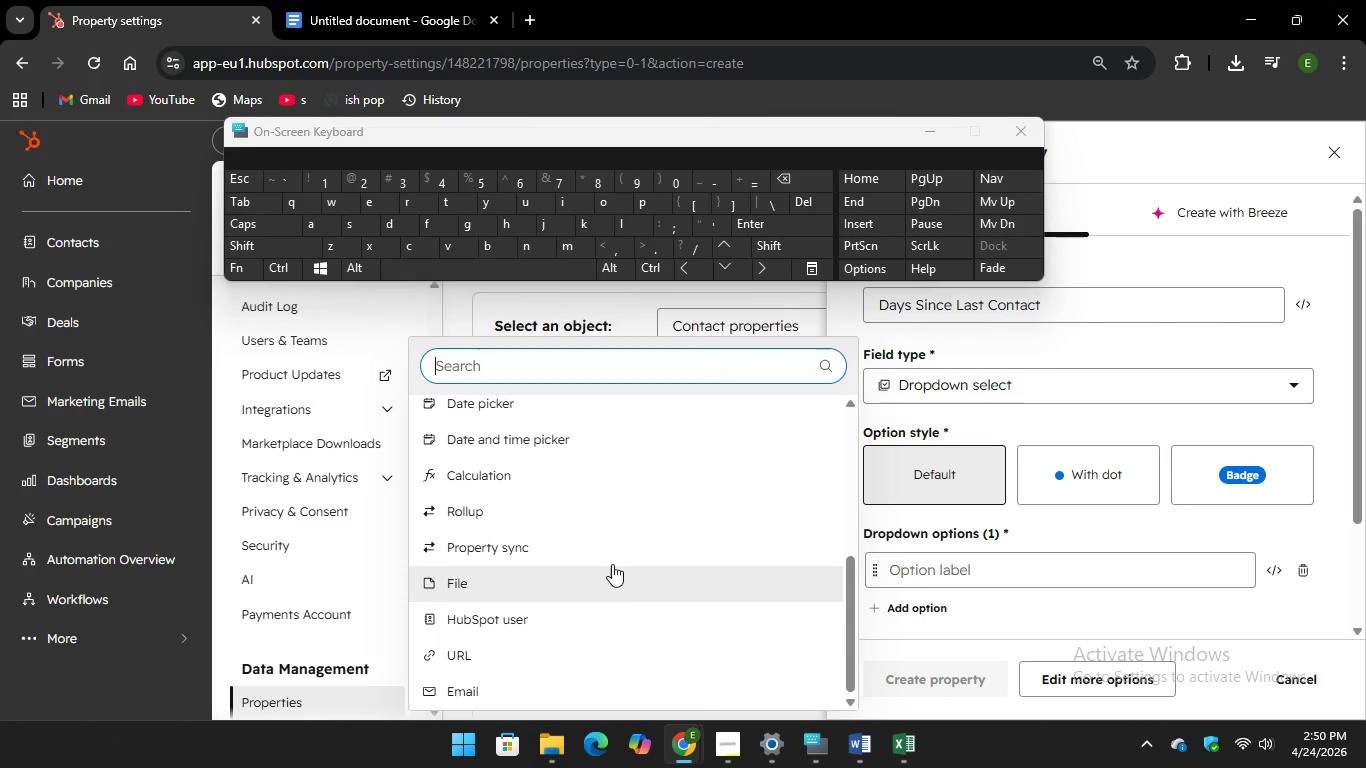 
scroll: coordinate [584, 513], scroll_direction: up, amount: 4.0
 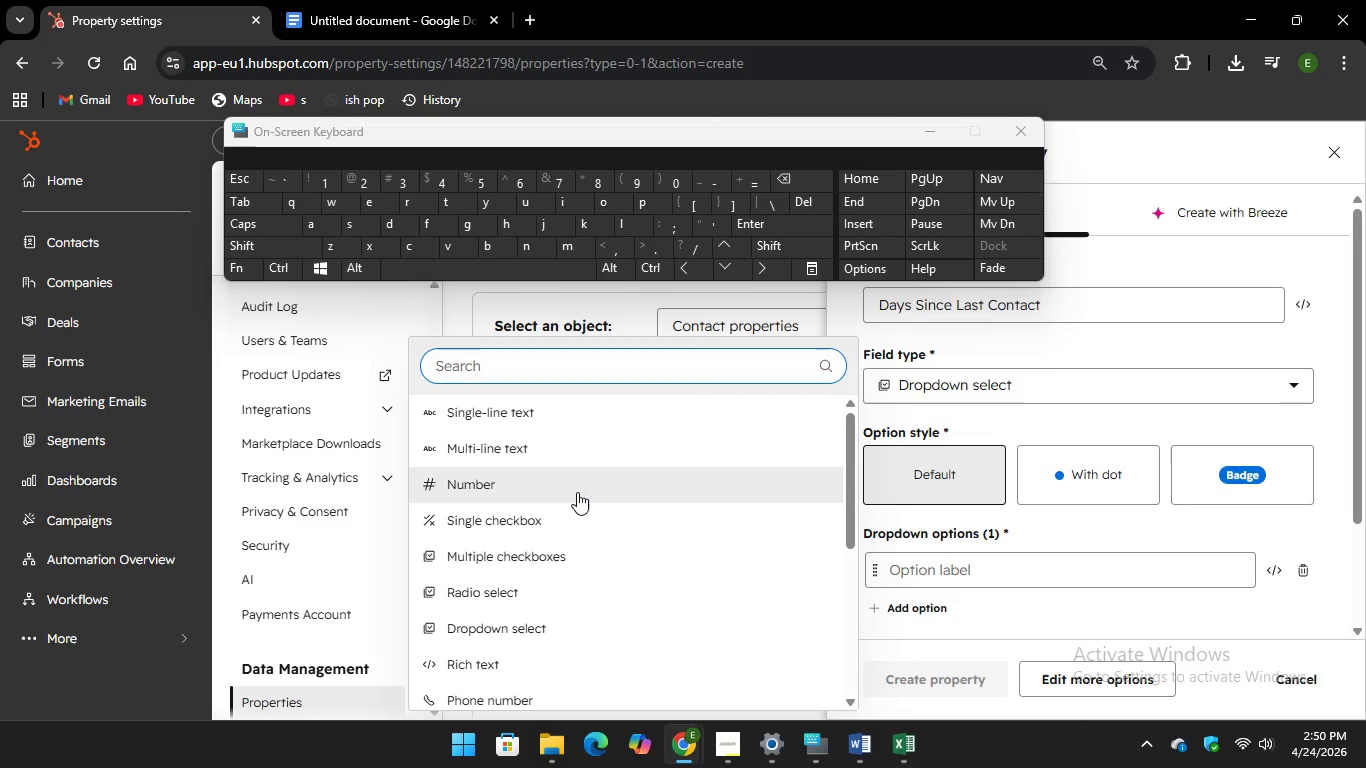 
left_click([577, 492])
 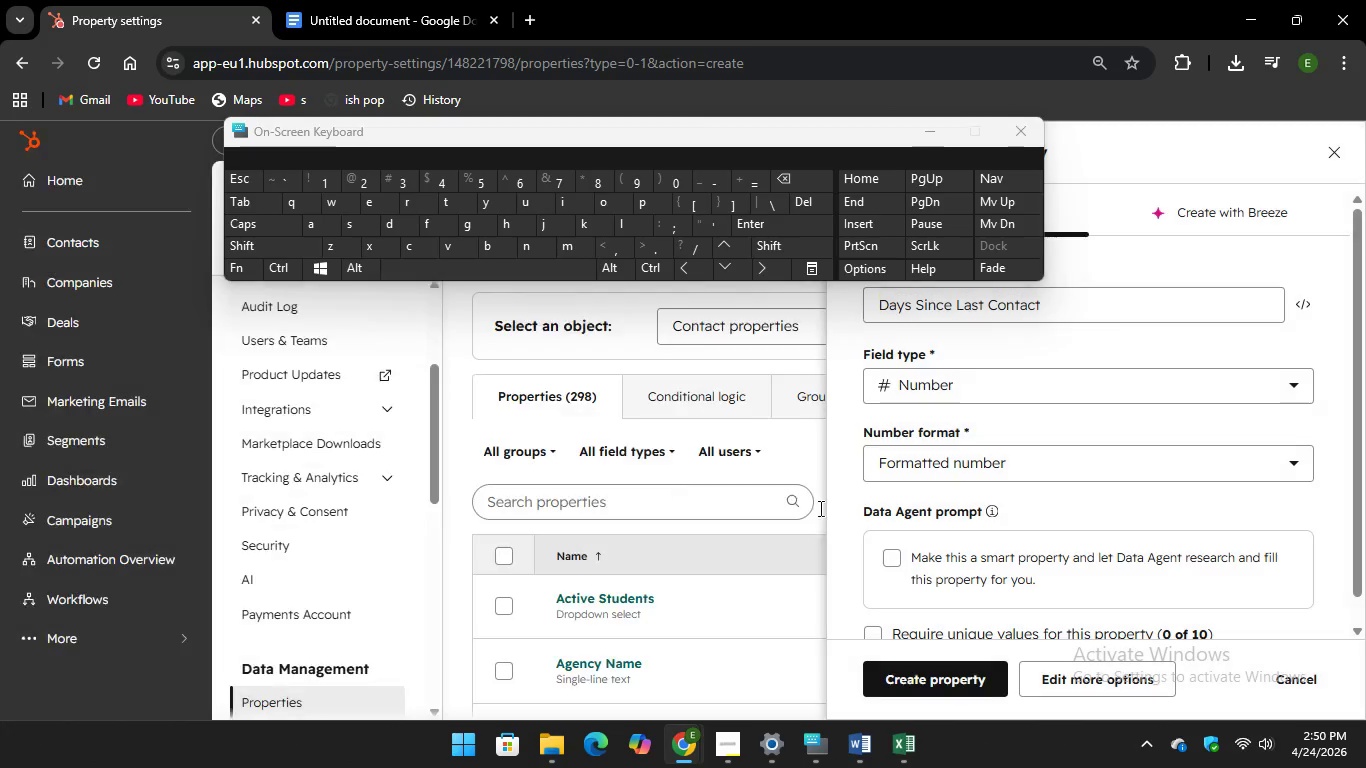 
wait(5.55)
 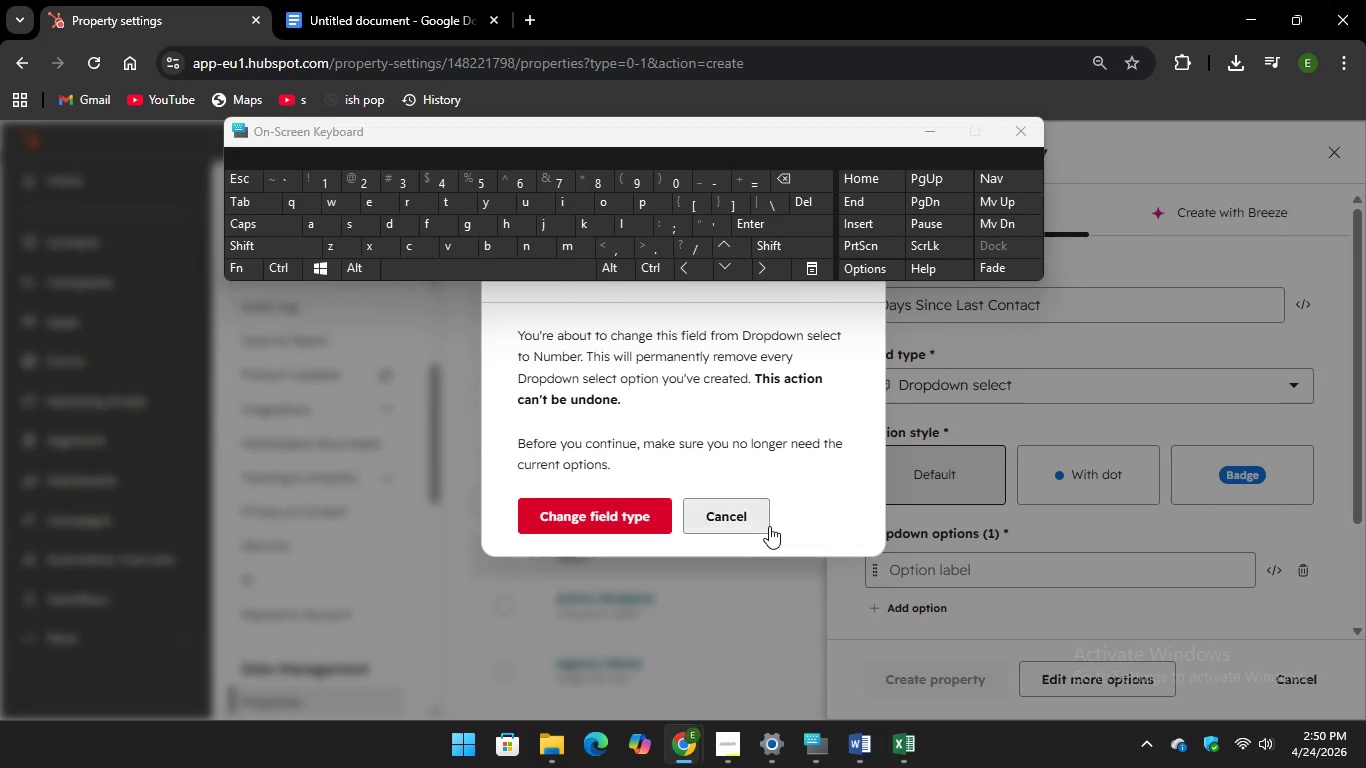 
left_click([947, 673])
 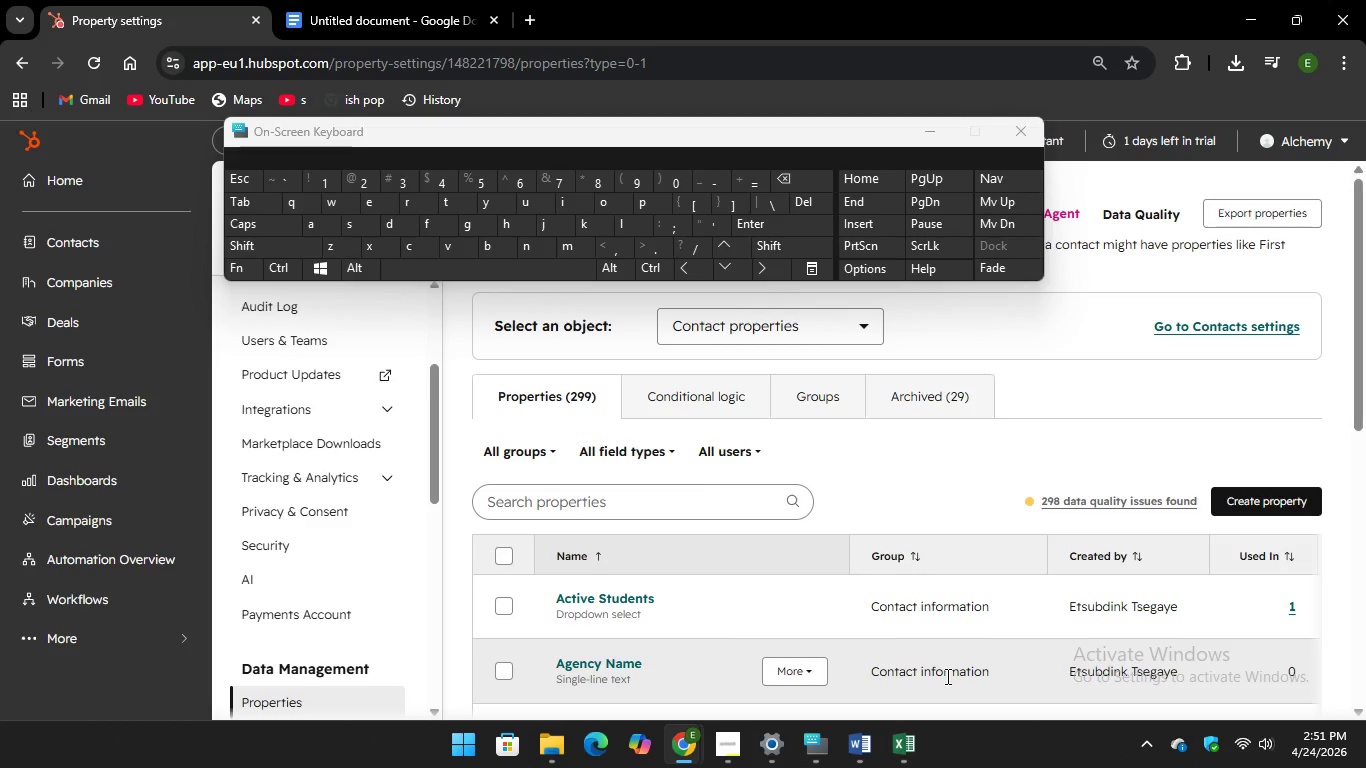 
wait(53.8)
 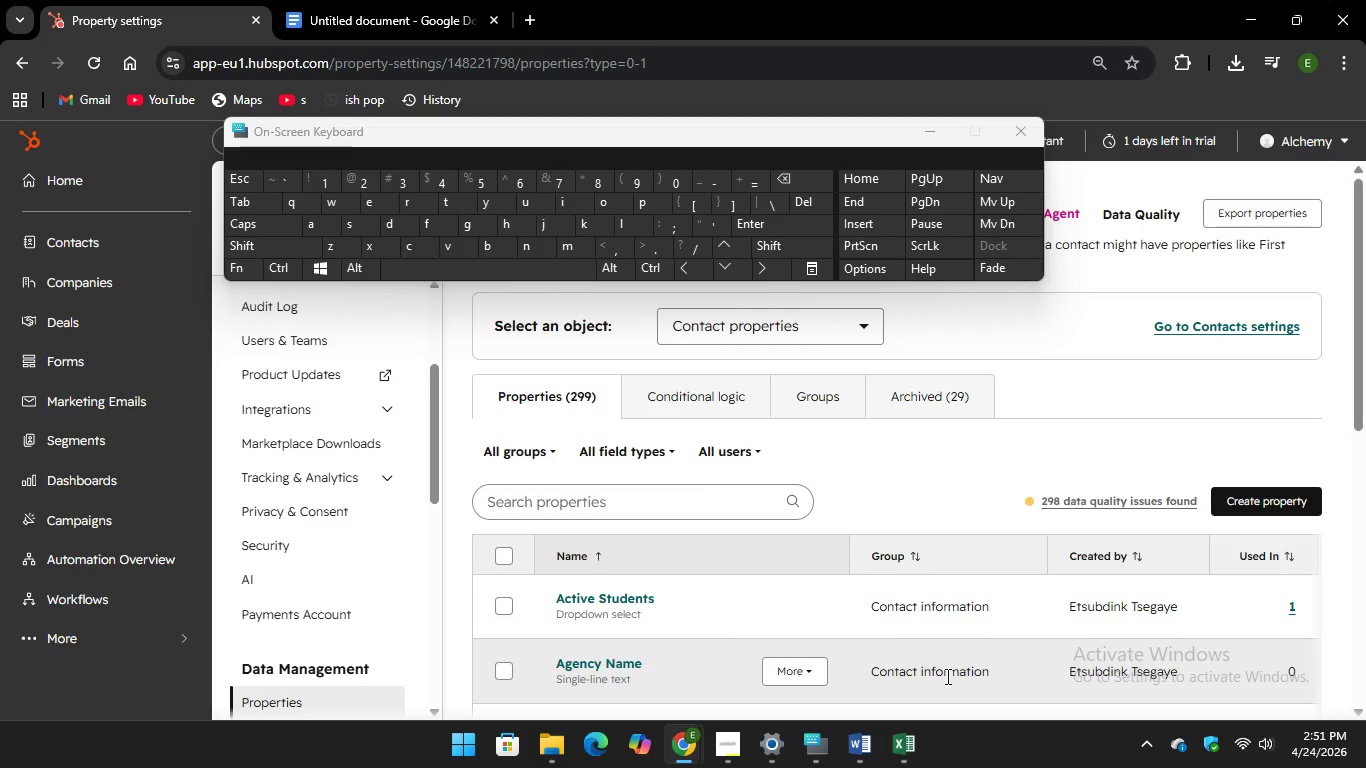 
left_click([380, 0])
 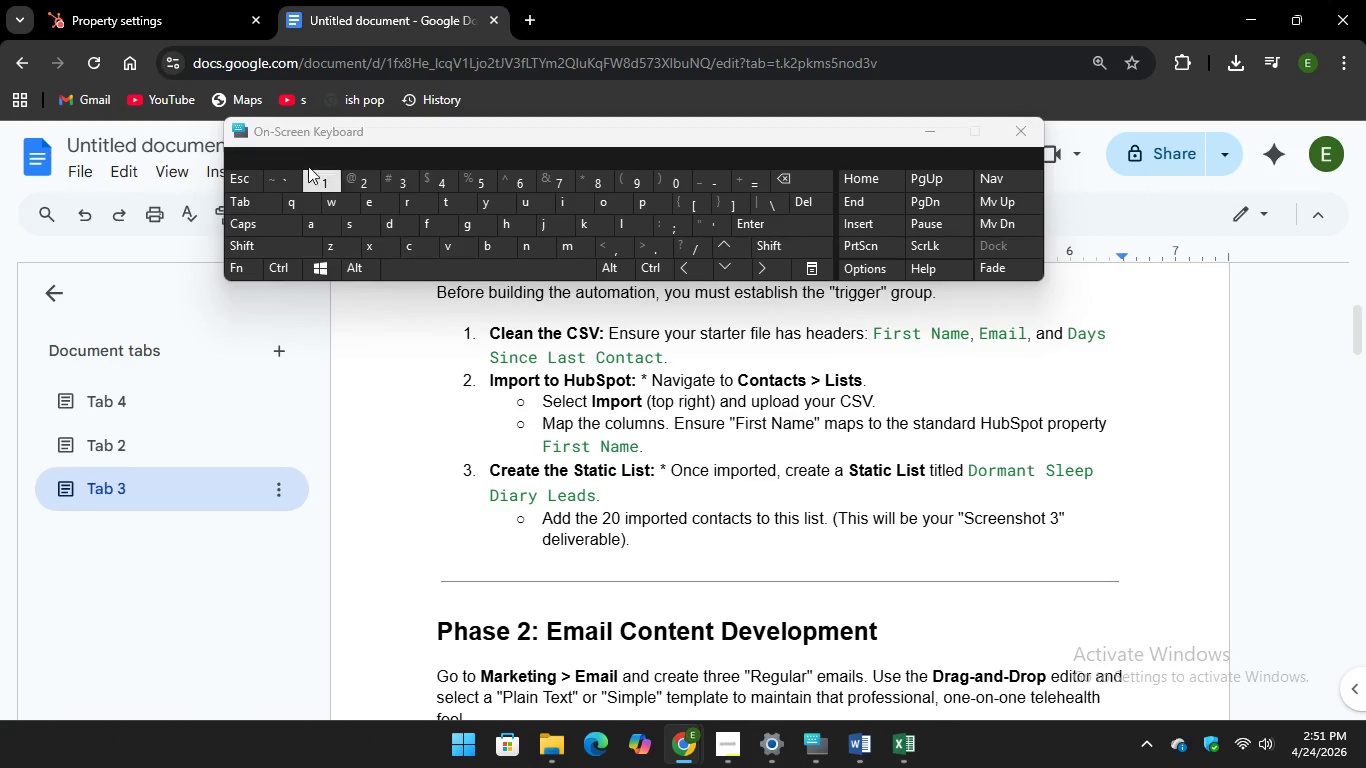 
left_click([127, 23])
 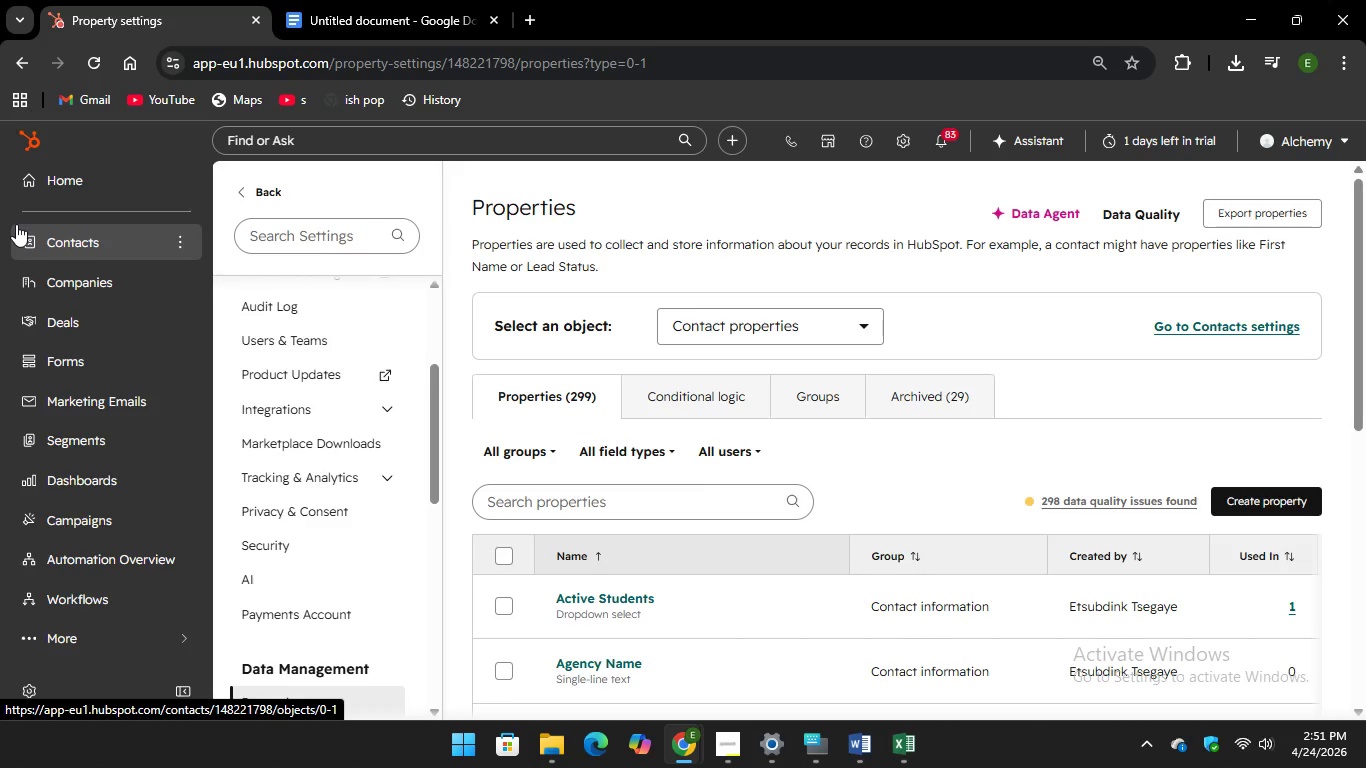 
wait(28.78)
 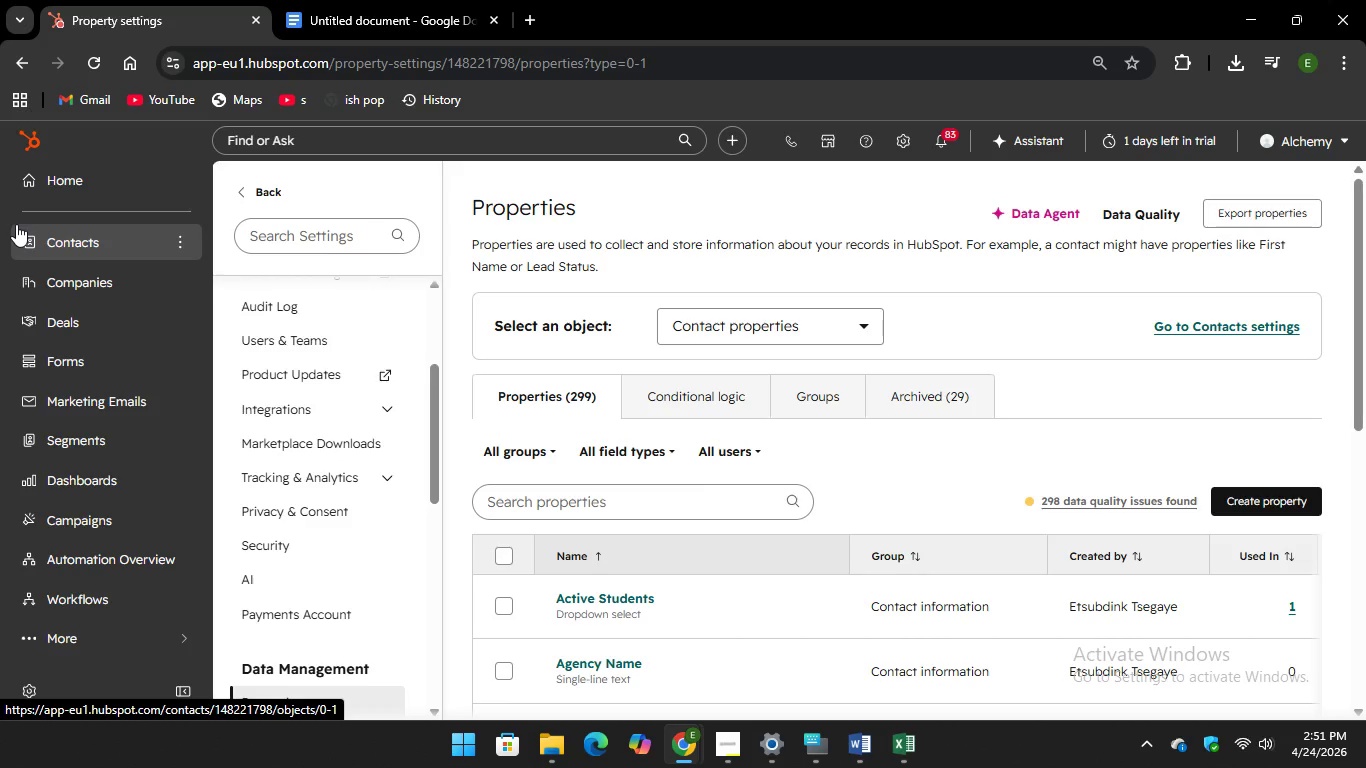 
left_click([138, 242])
 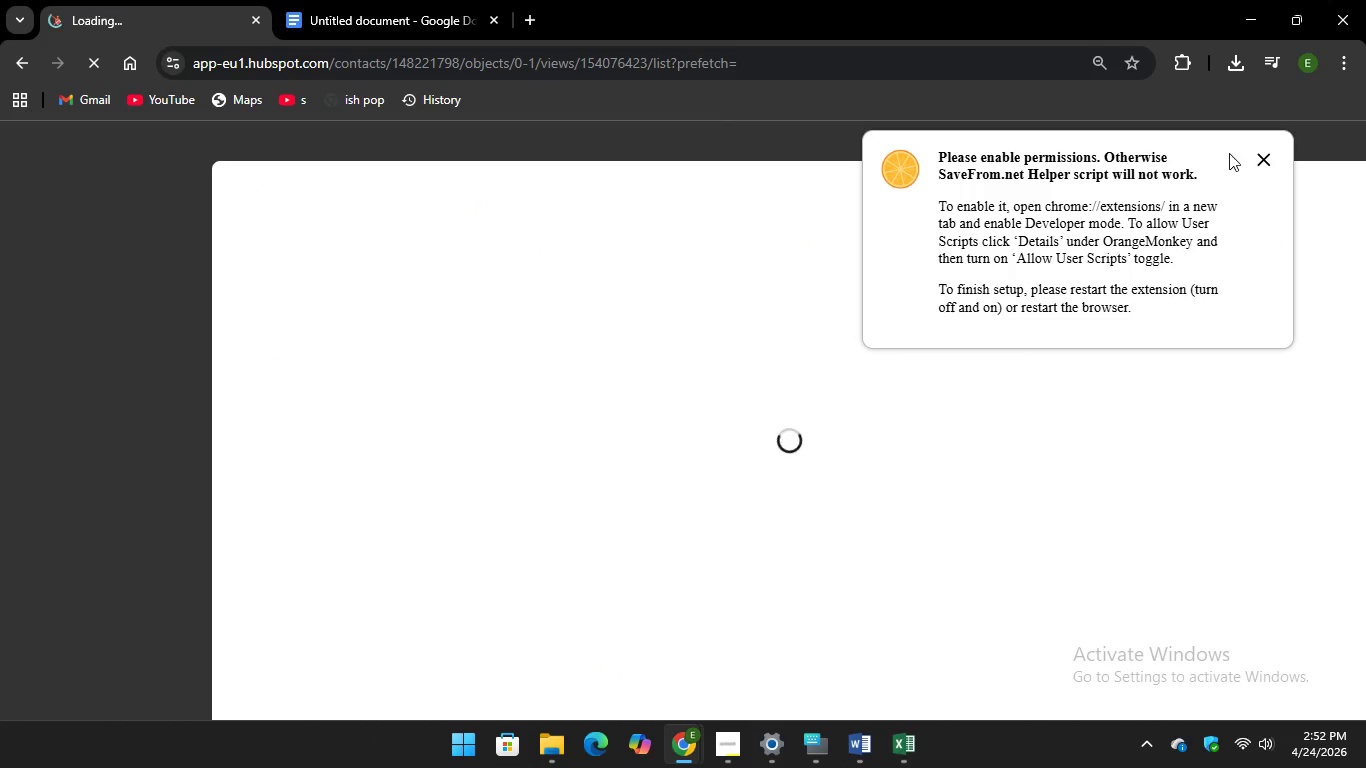 
left_click([1267, 162])
 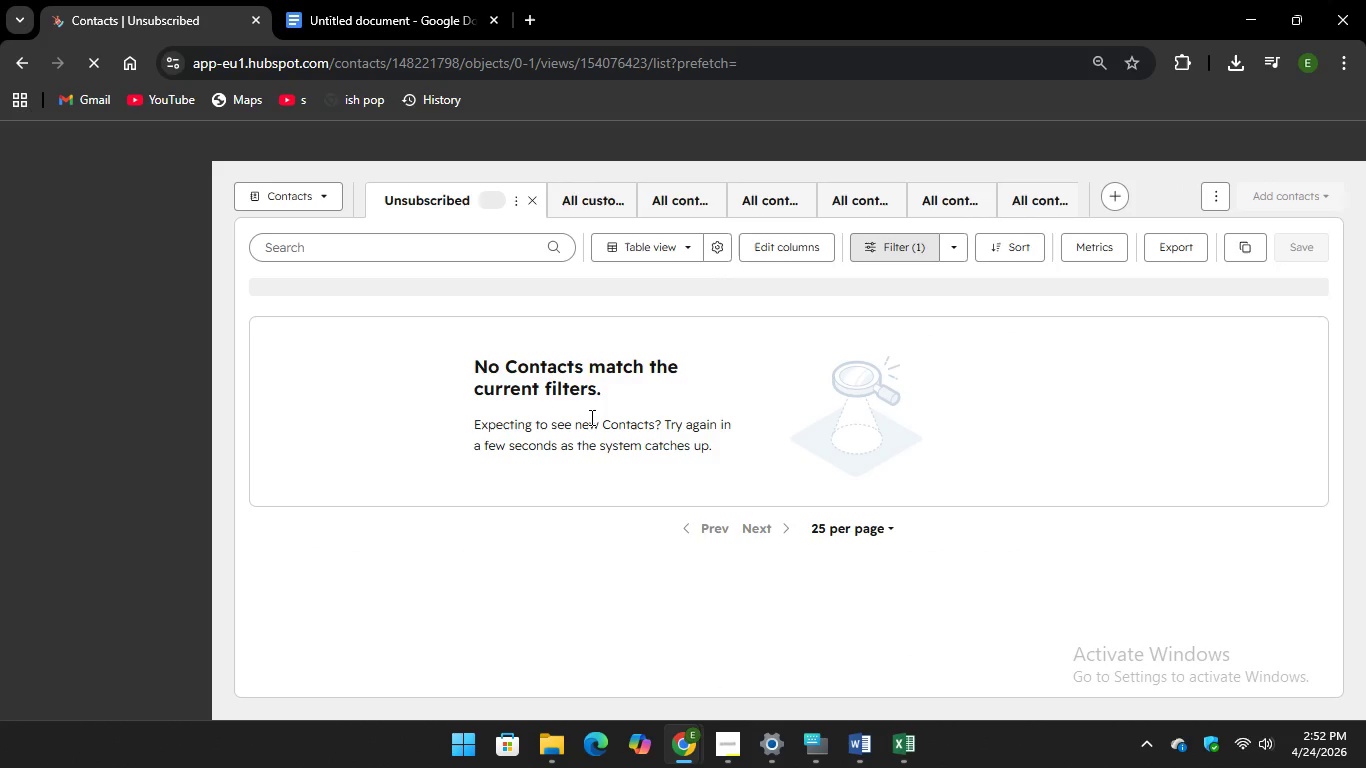 
wait(10.52)
 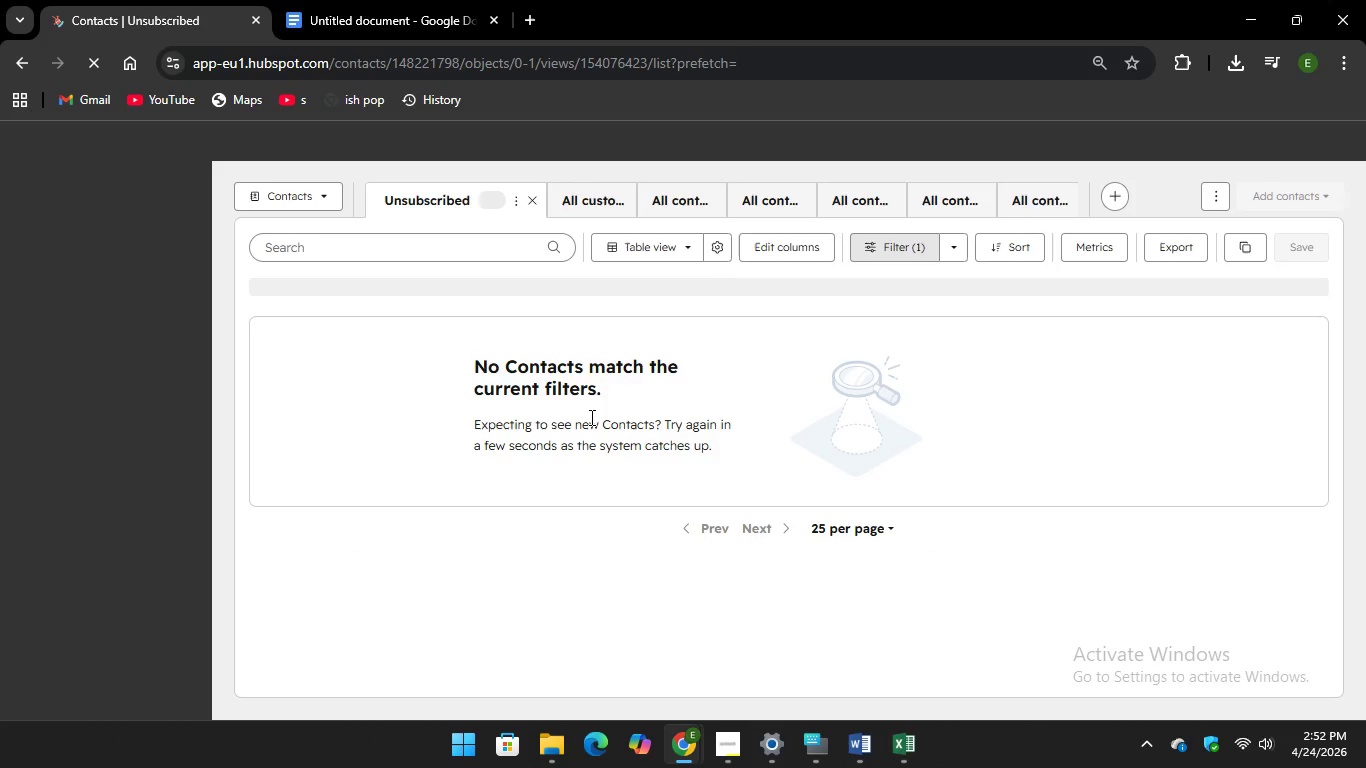 
left_click([1285, 200])
 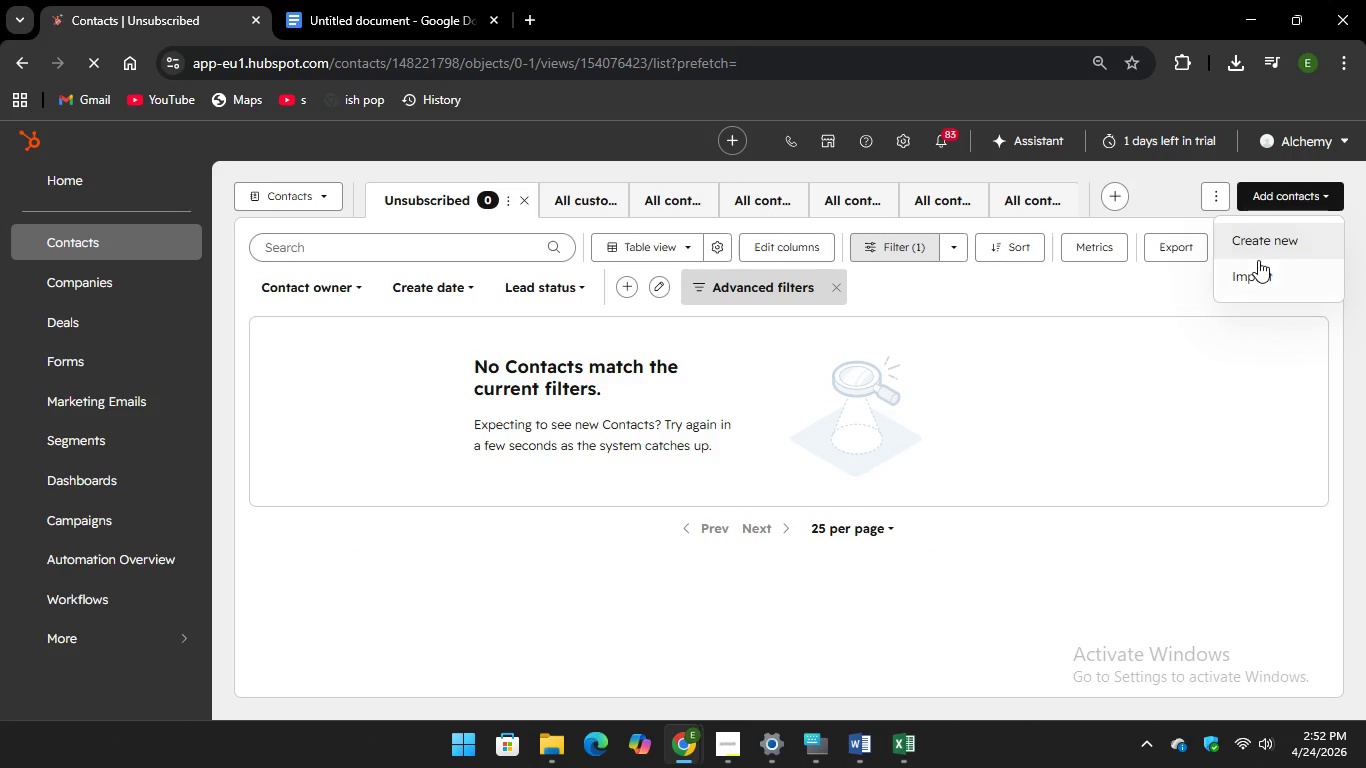 
left_click([1259, 271])
 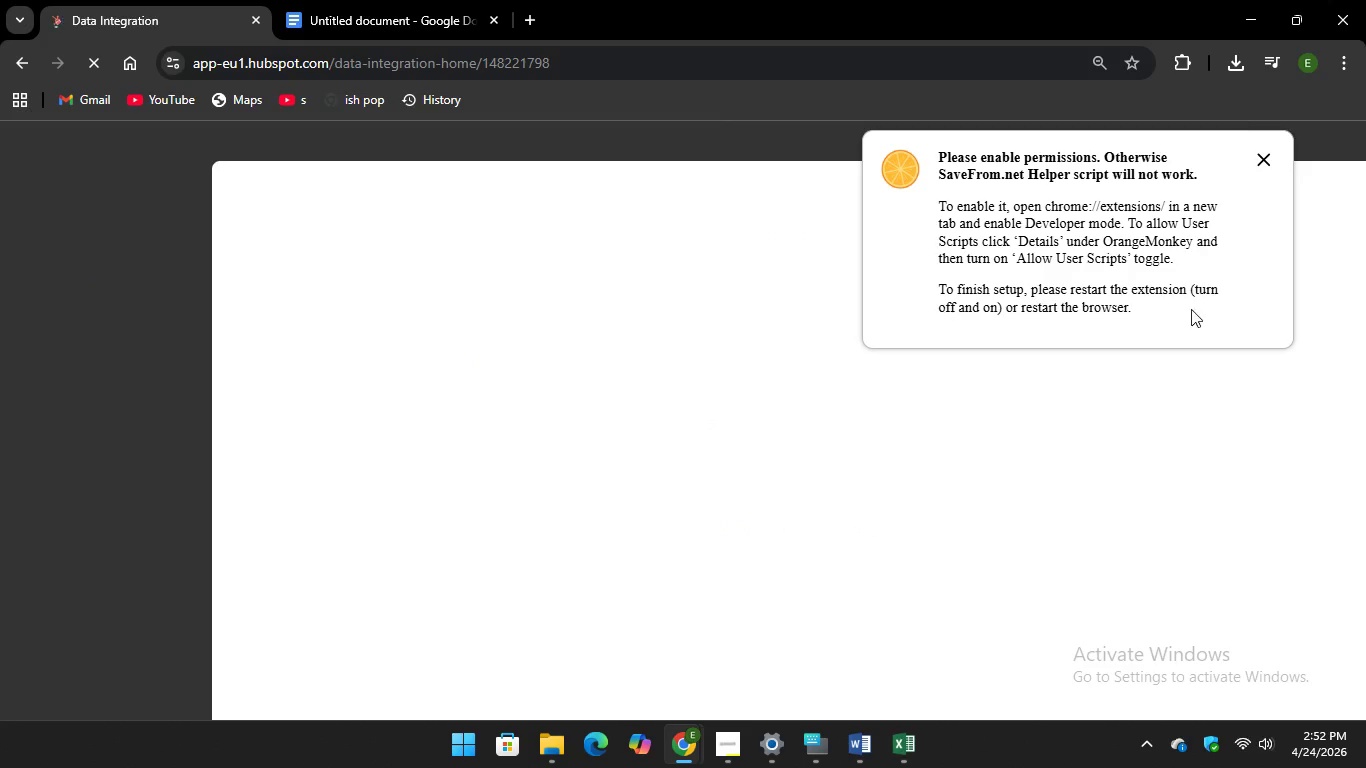 
wait(6.33)
 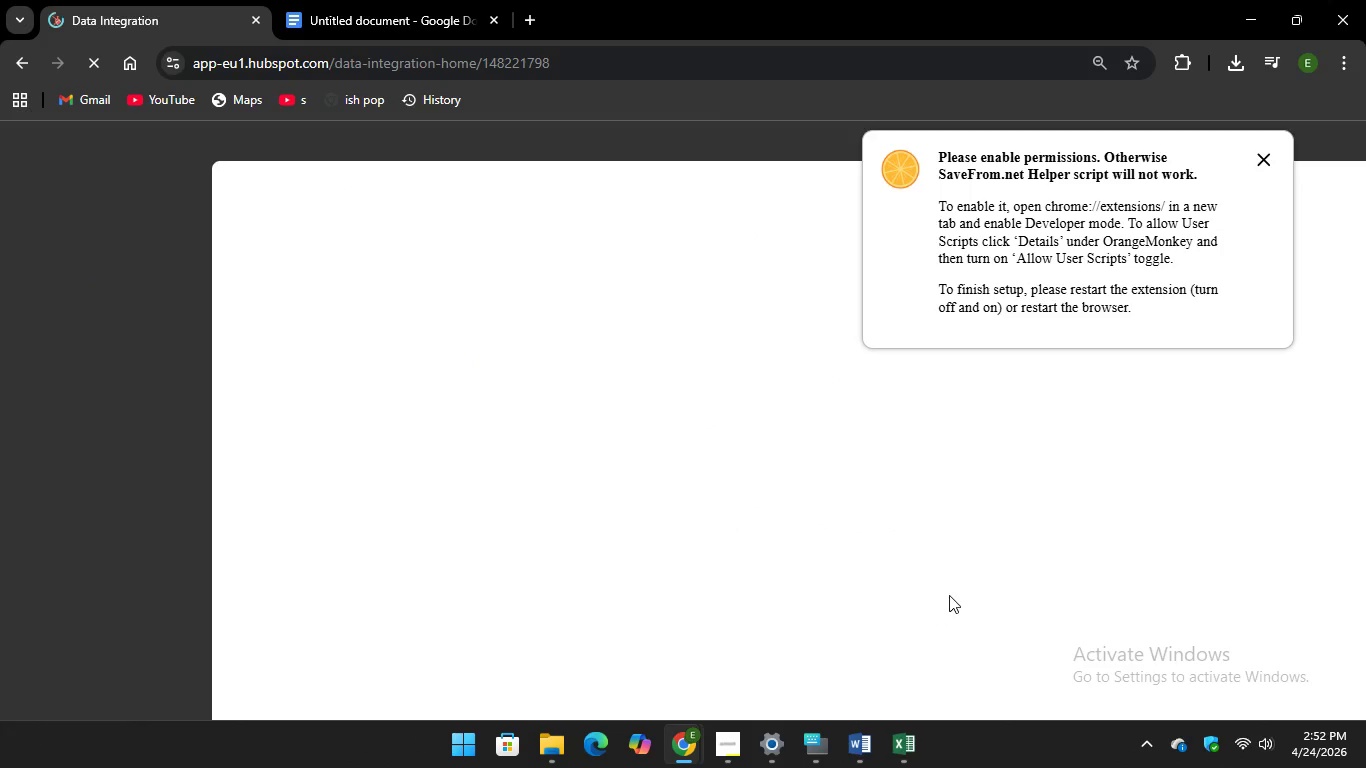 
left_click([1259, 156])
 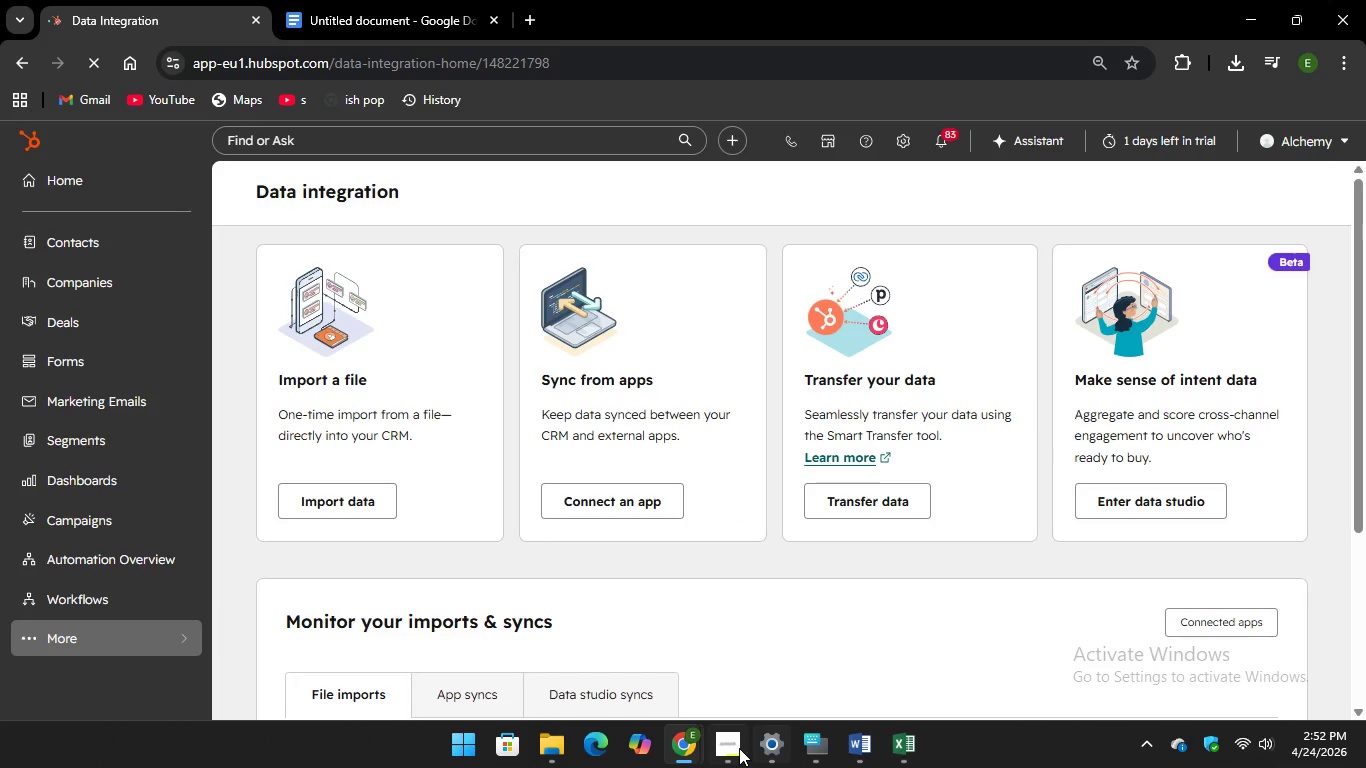 
left_click([723, 747])